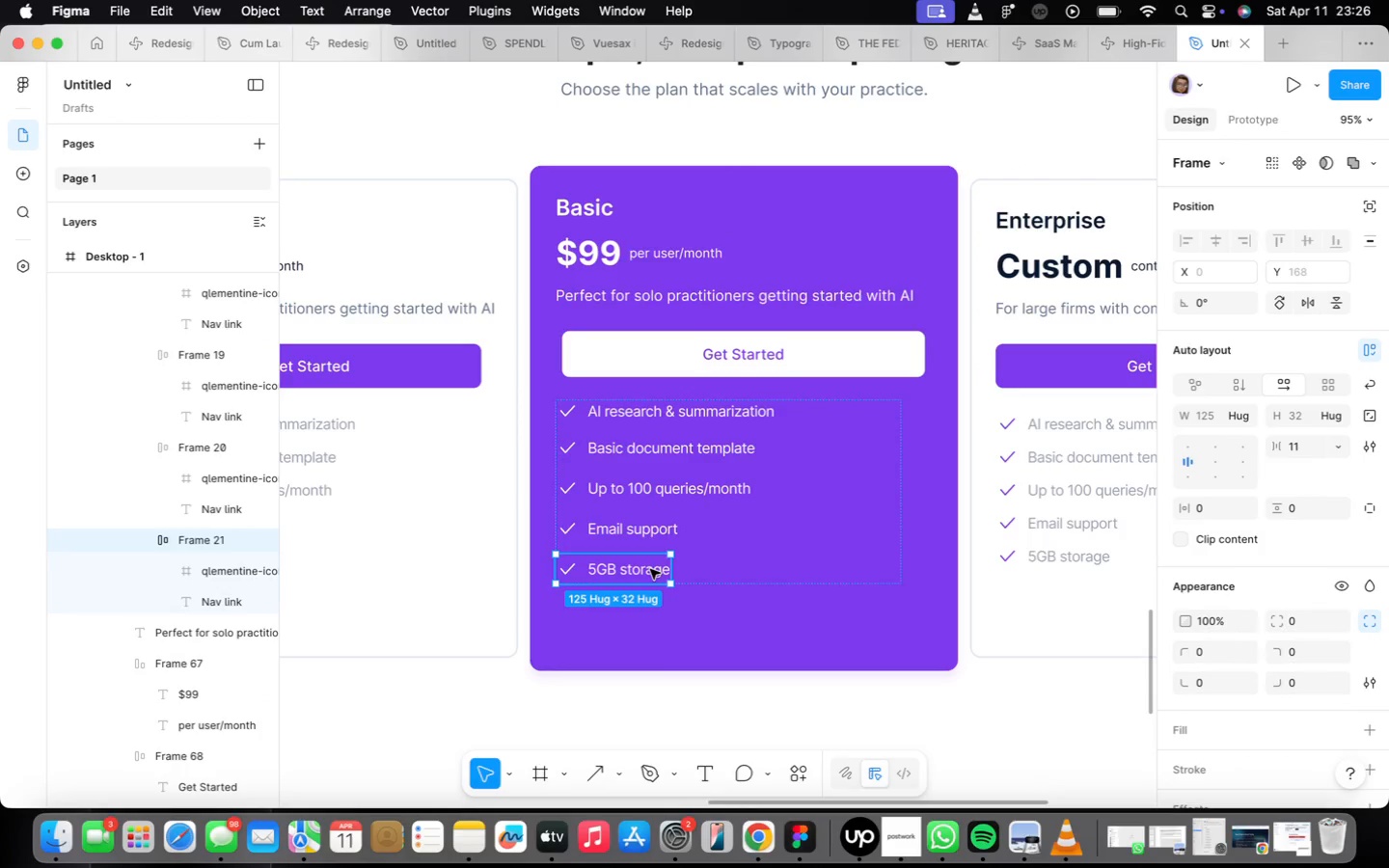 
left_click([650, 569])
 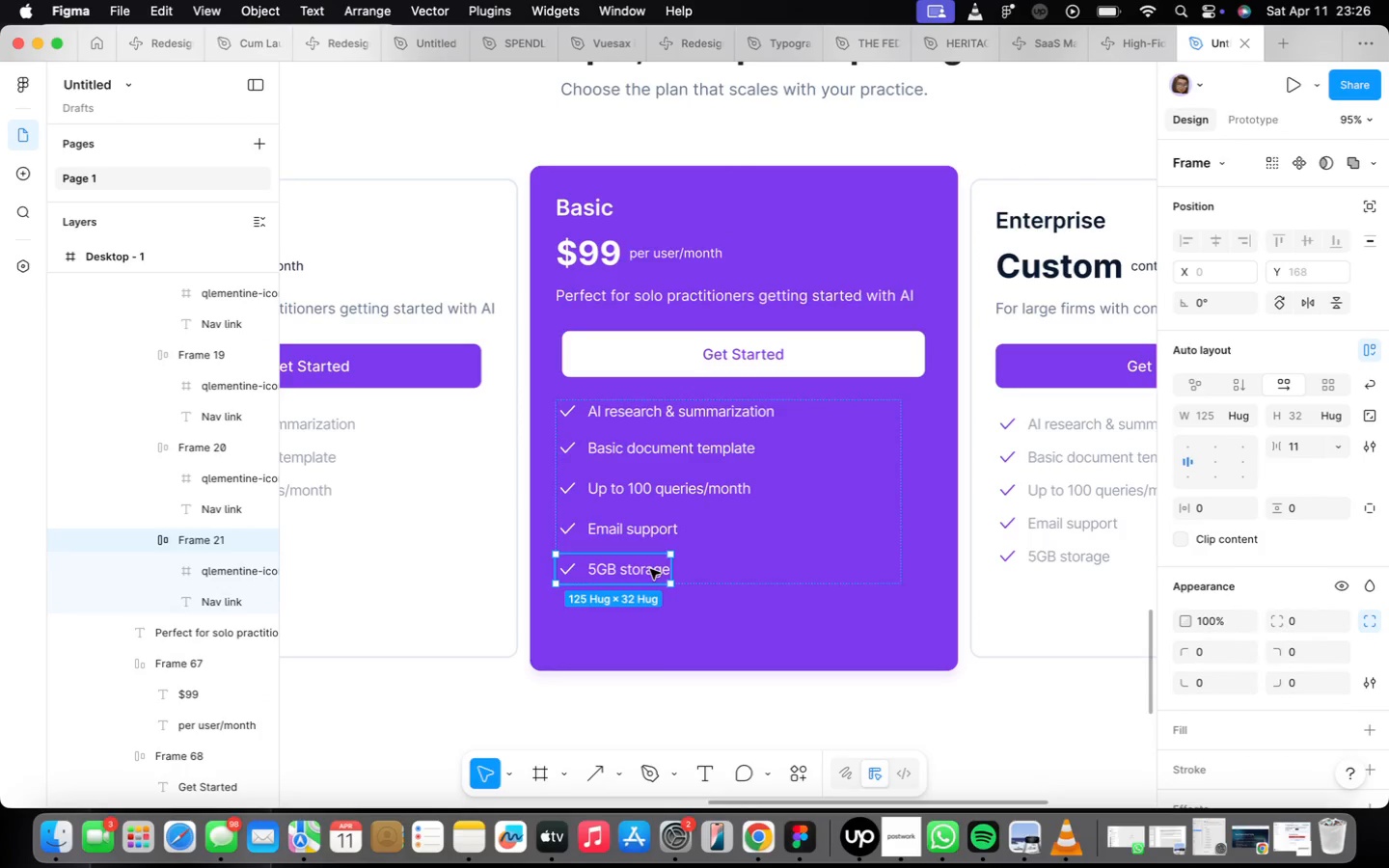 
left_click([650, 569])
 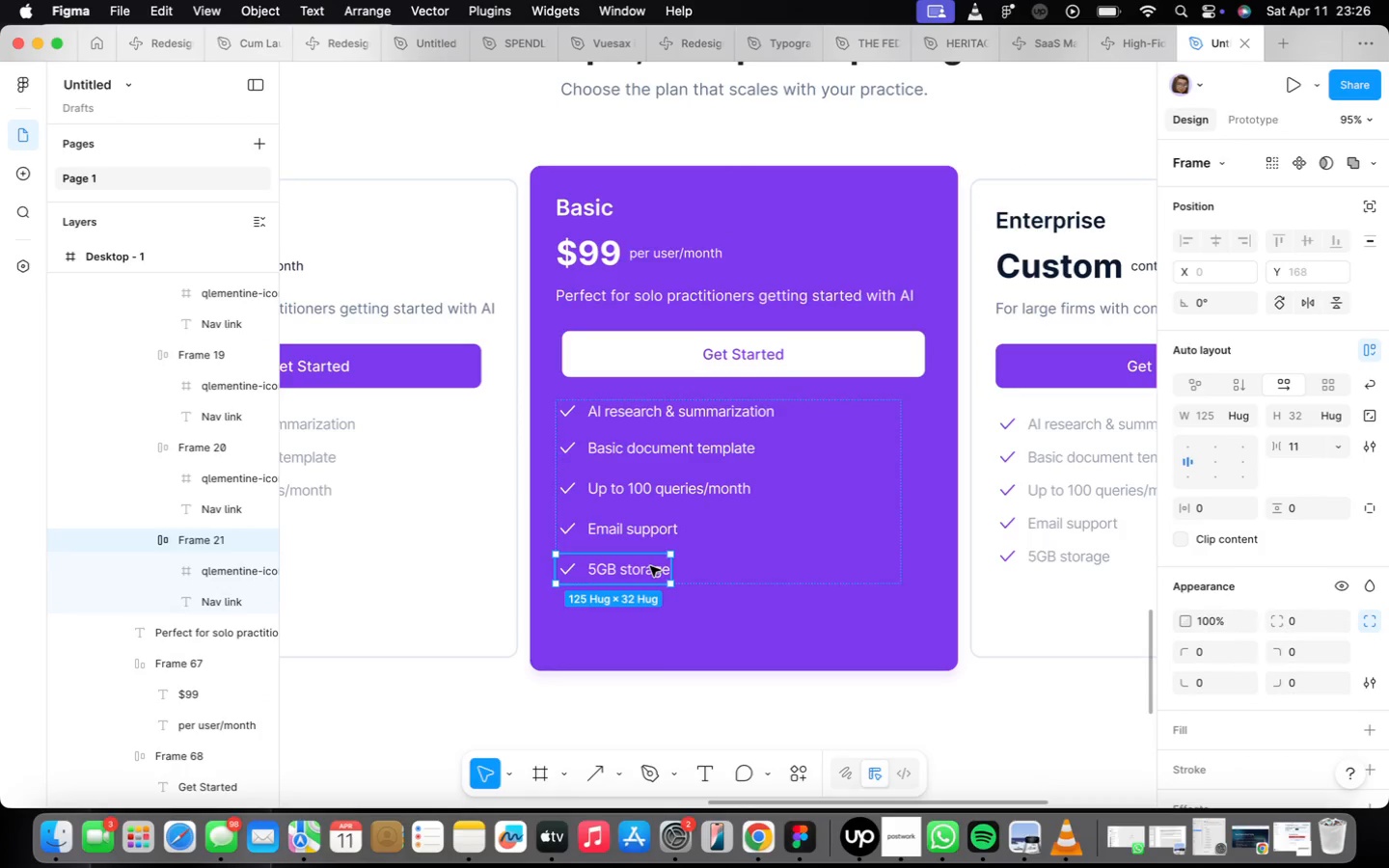 
double_click([650, 566])
 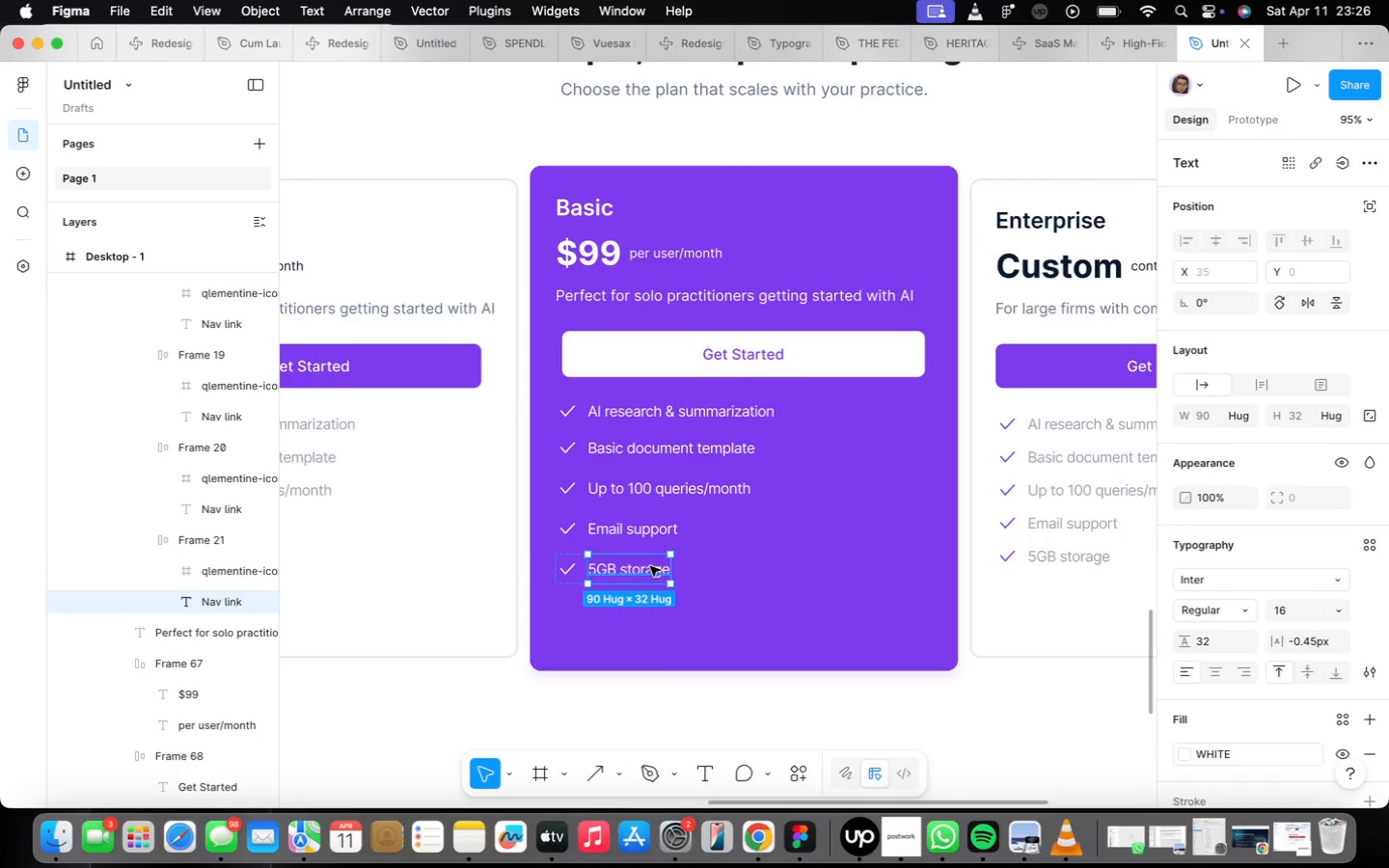 
triple_click([650, 566])
 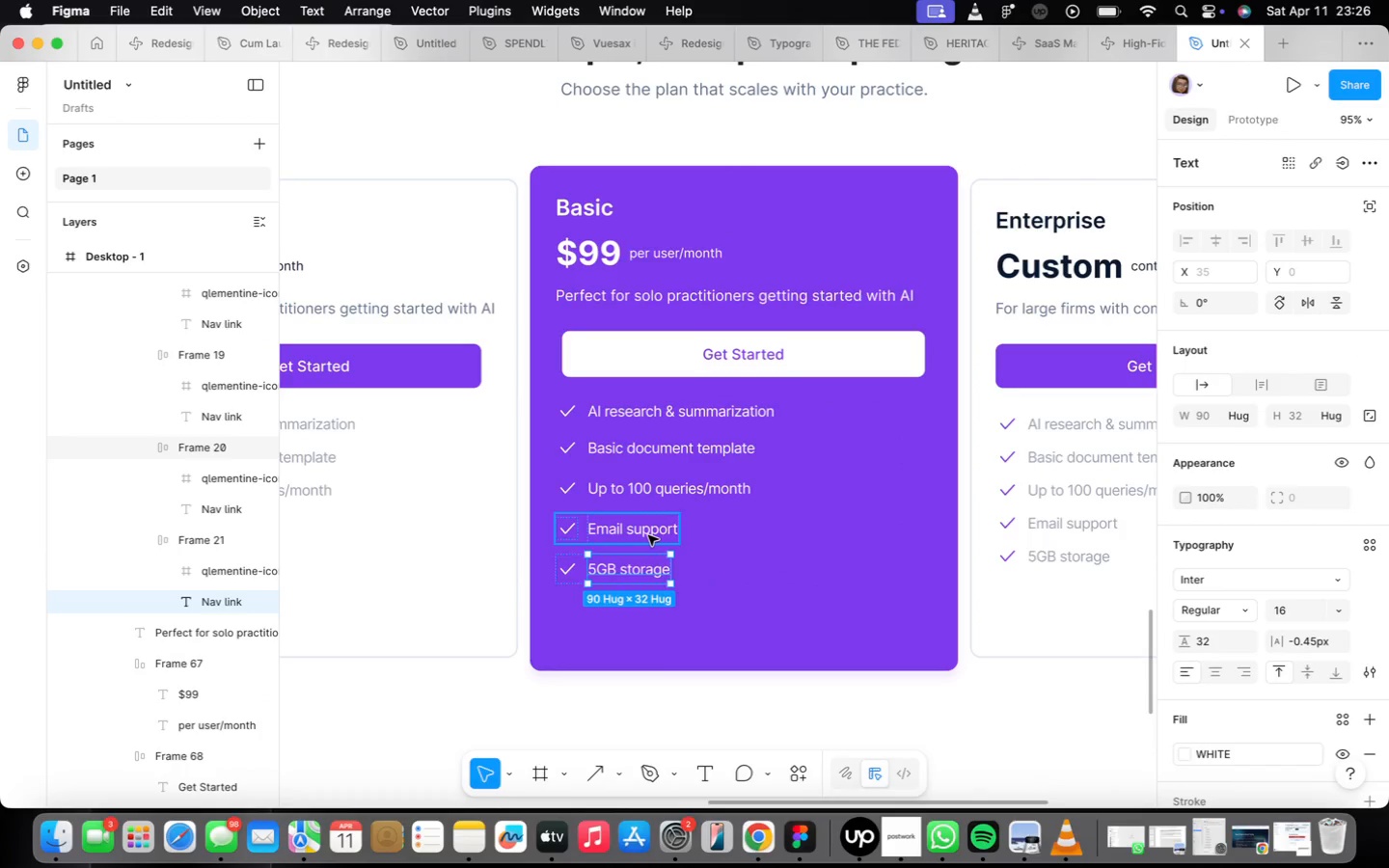 
hold_key(key=ShiftLeft, duration=0.36)
 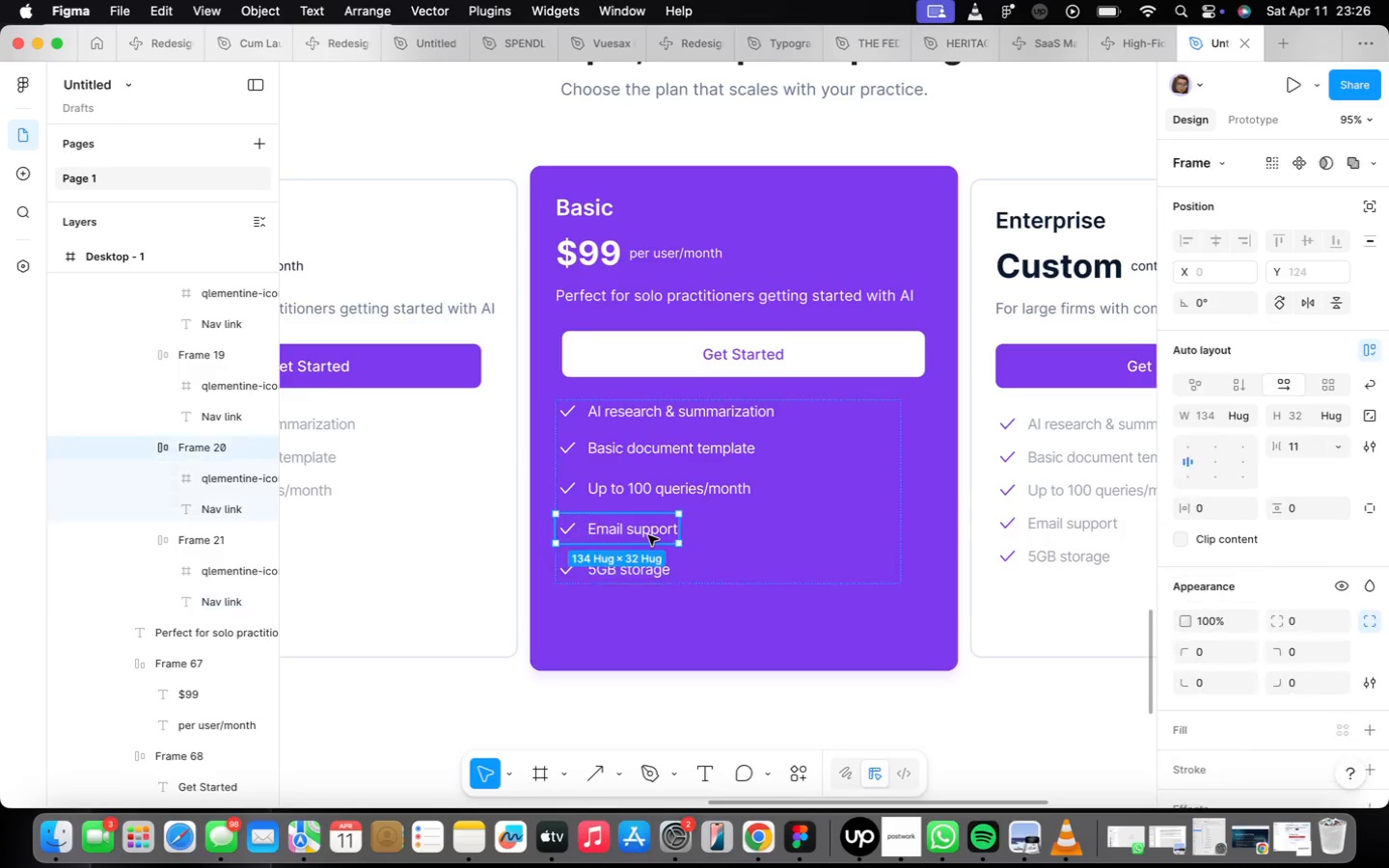 
double_click([648, 535])
 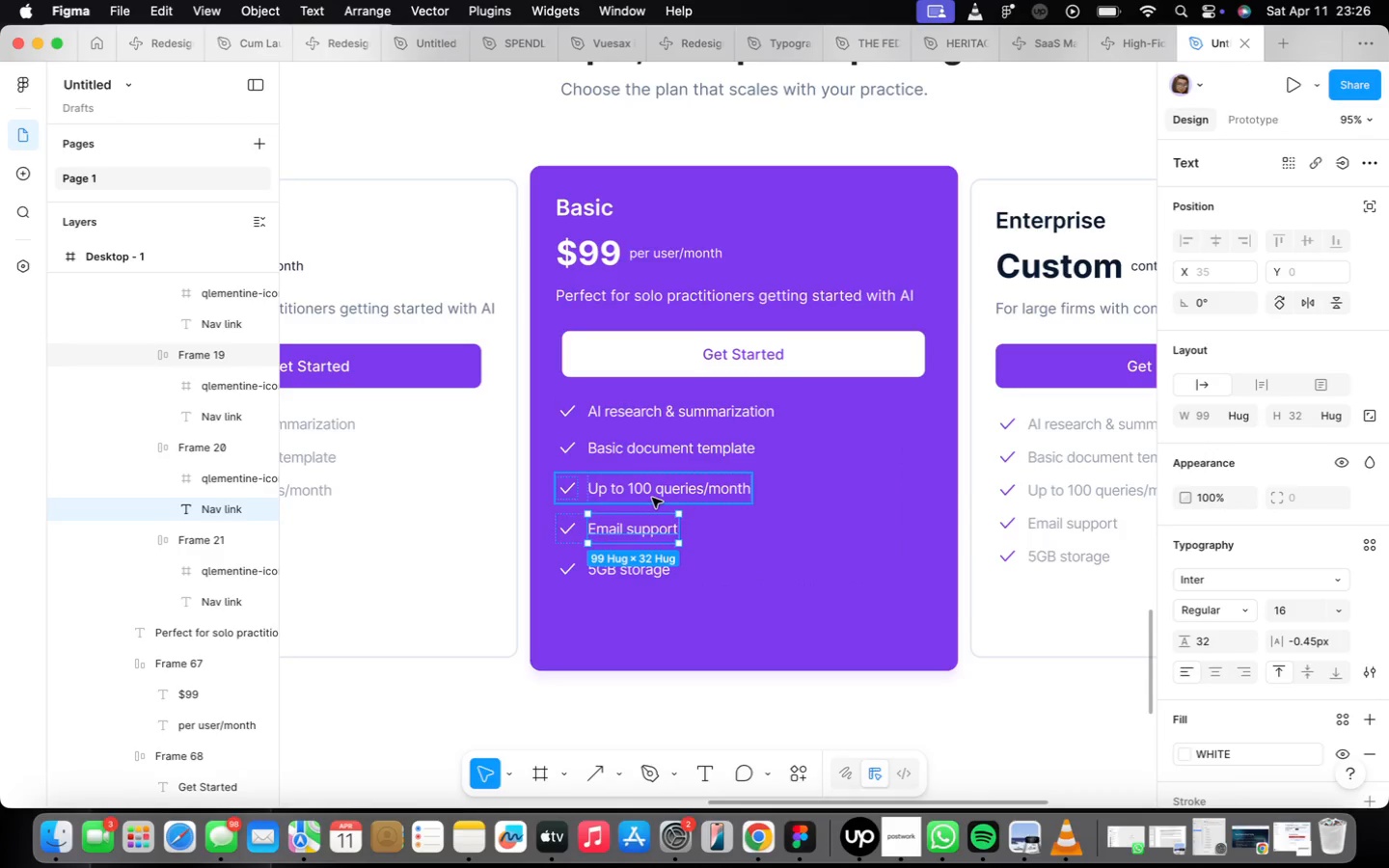 
left_click([652, 498])
 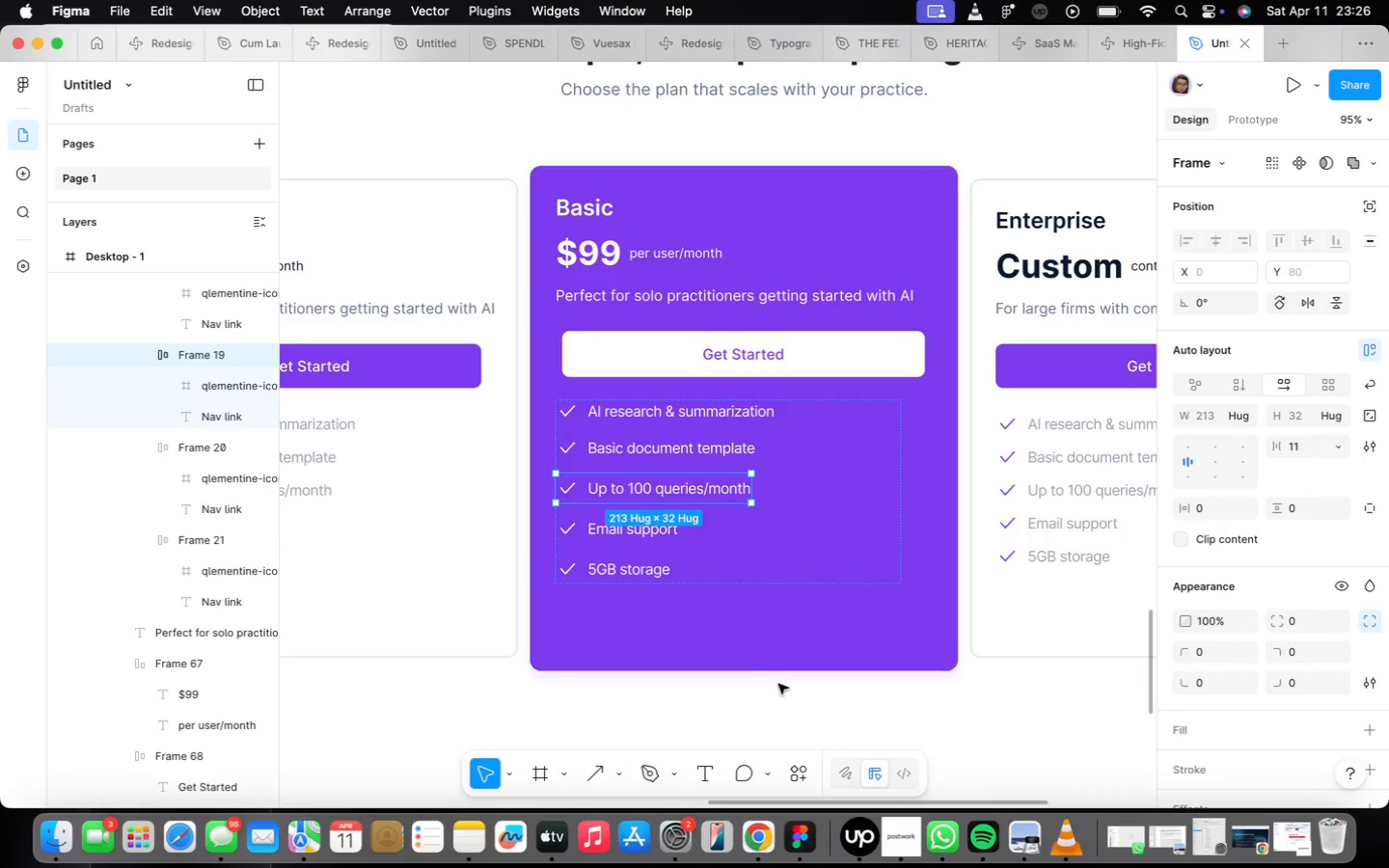 
left_click([782, 690])
 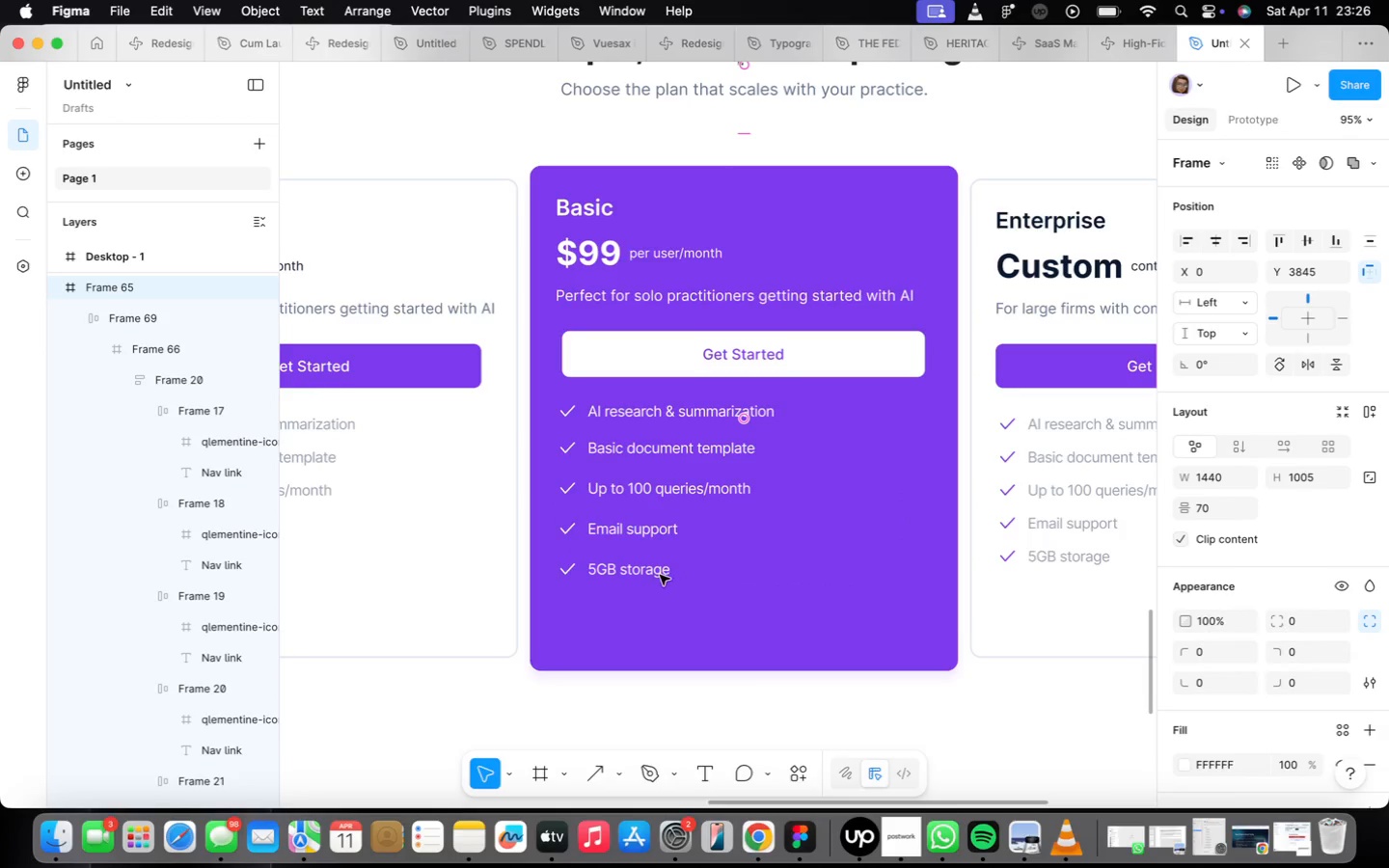 
double_click([658, 571])
 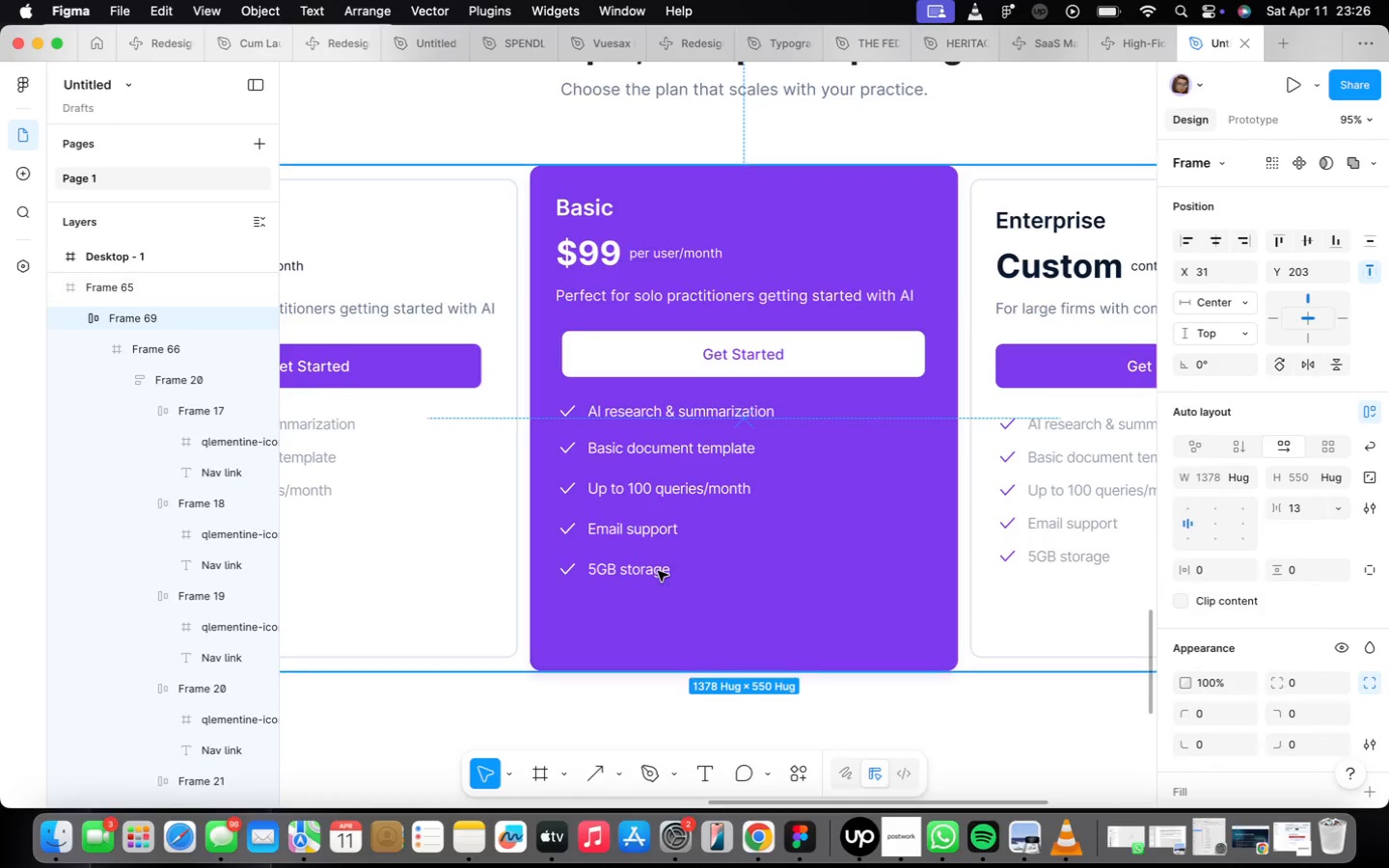 
triple_click([658, 571])
 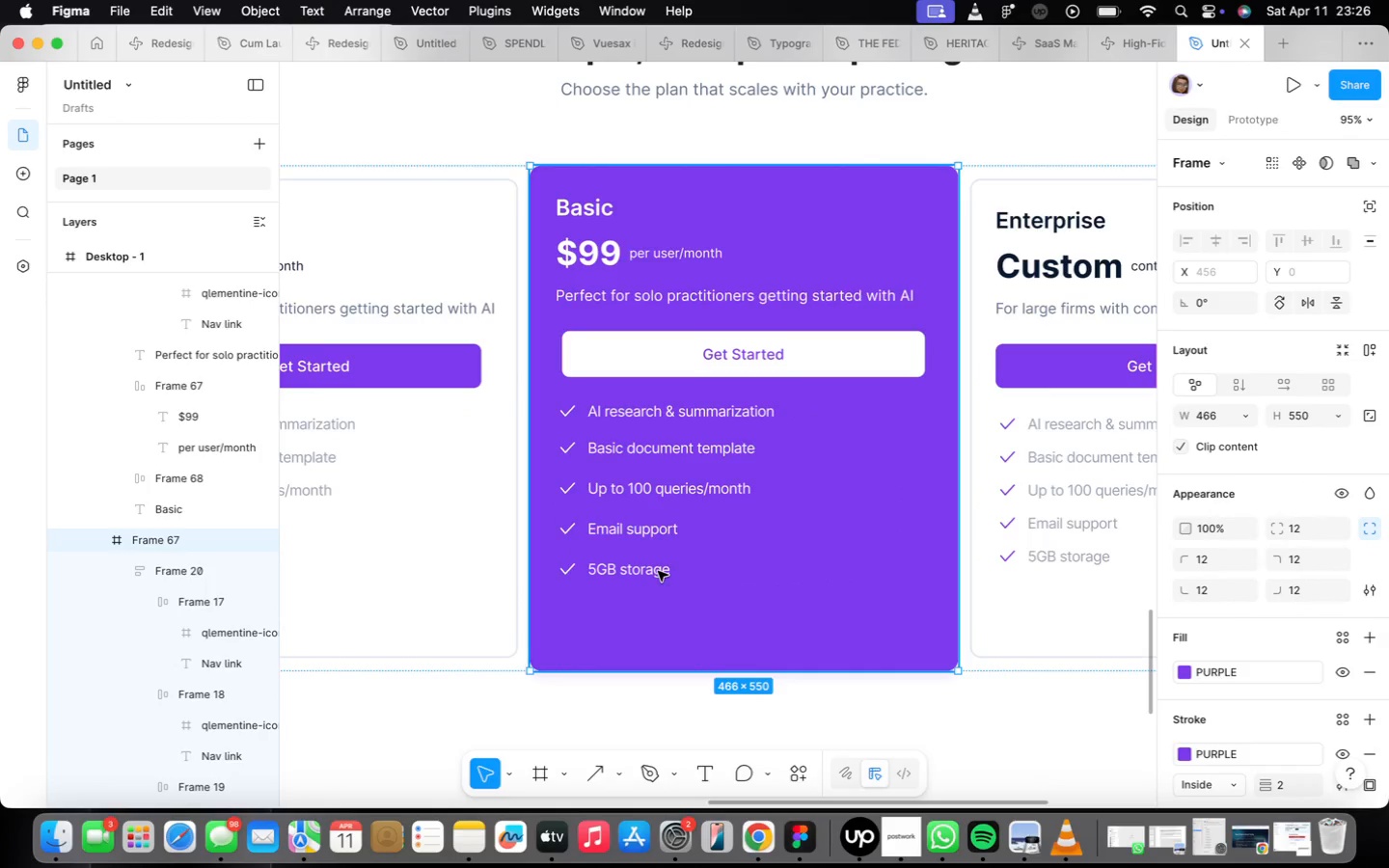 
left_click([658, 571])
 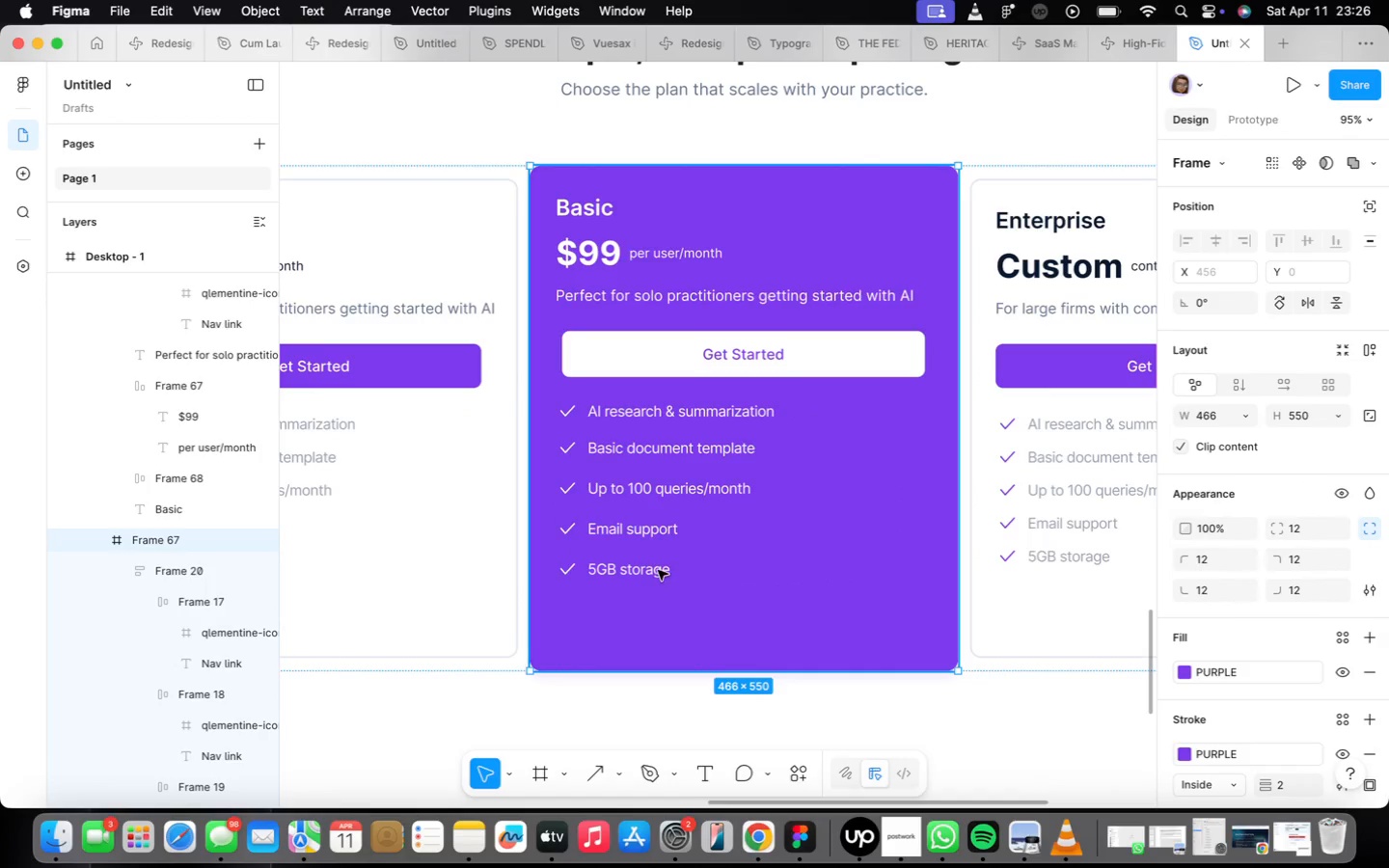 
left_click([658, 570])
 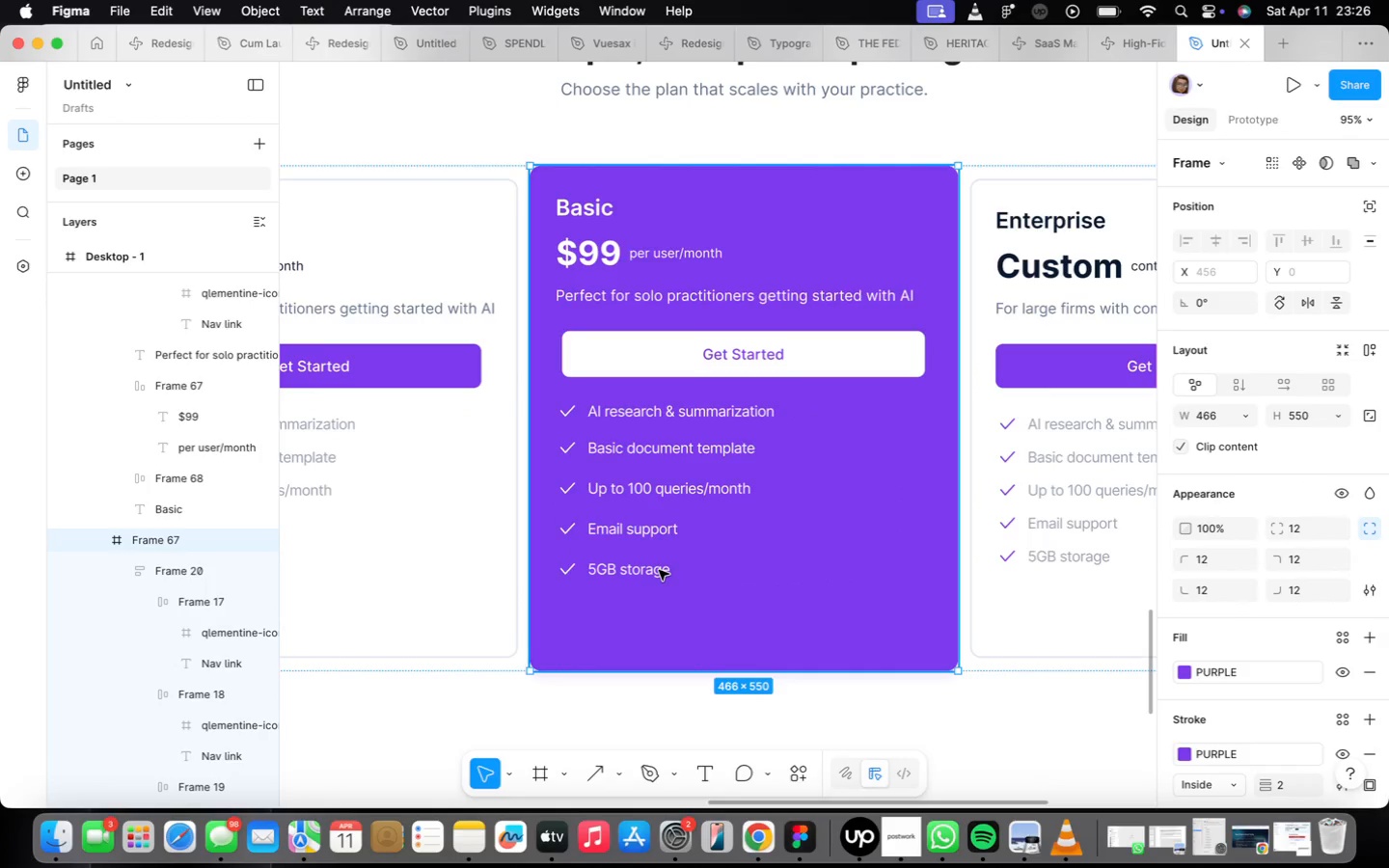 
left_click([659, 570])
 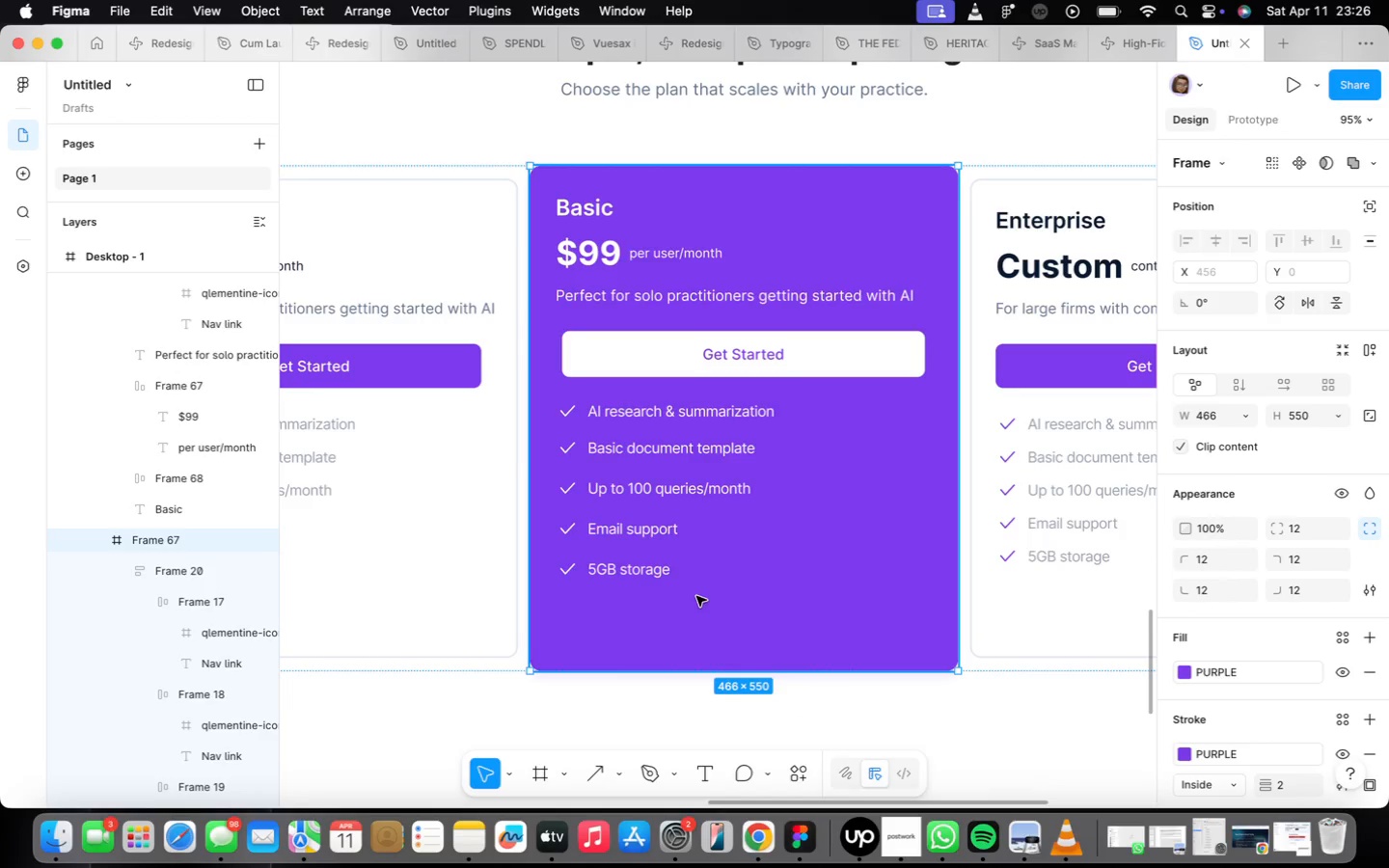 
wait(5.42)
 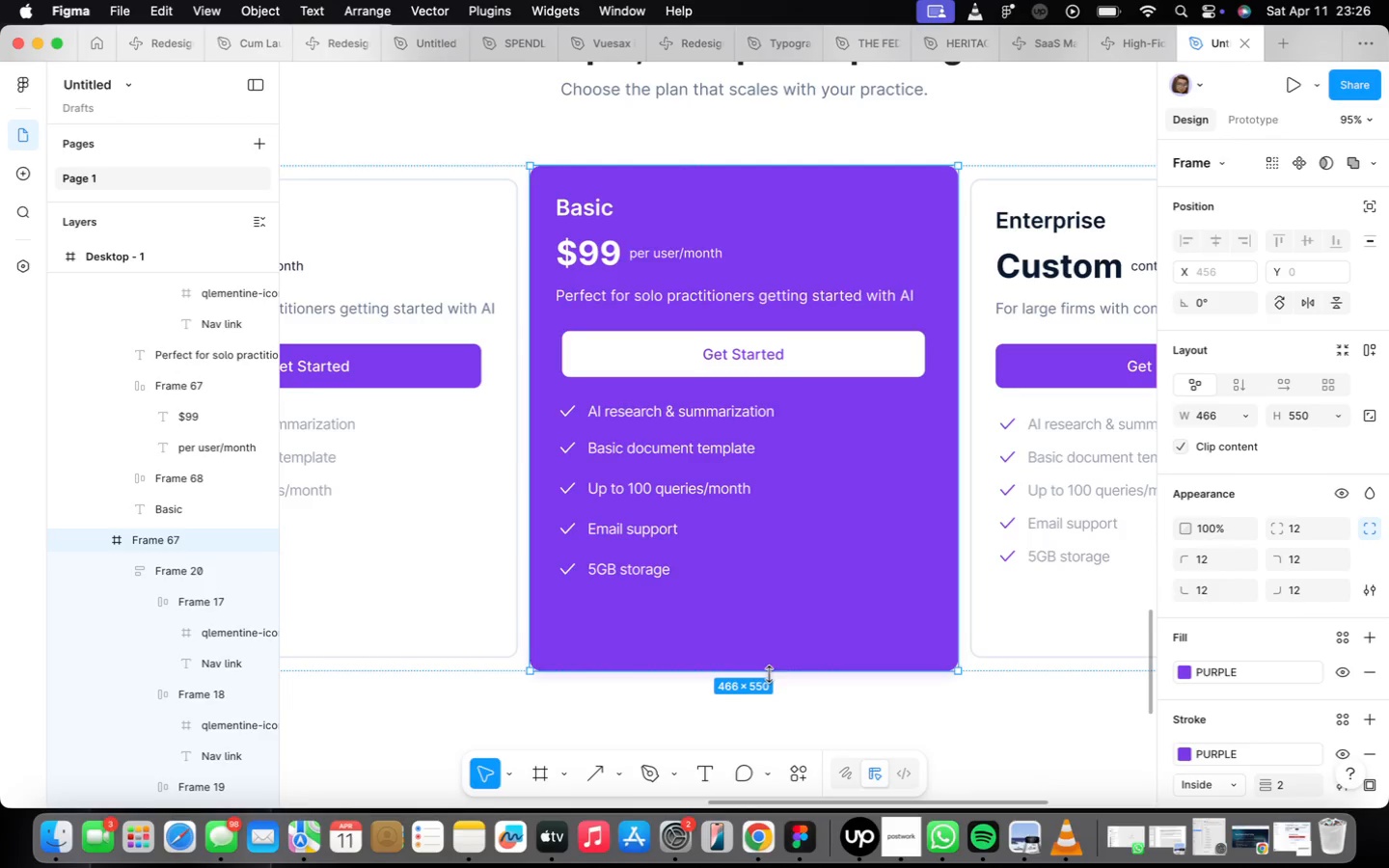 
double_click([656, 578])
 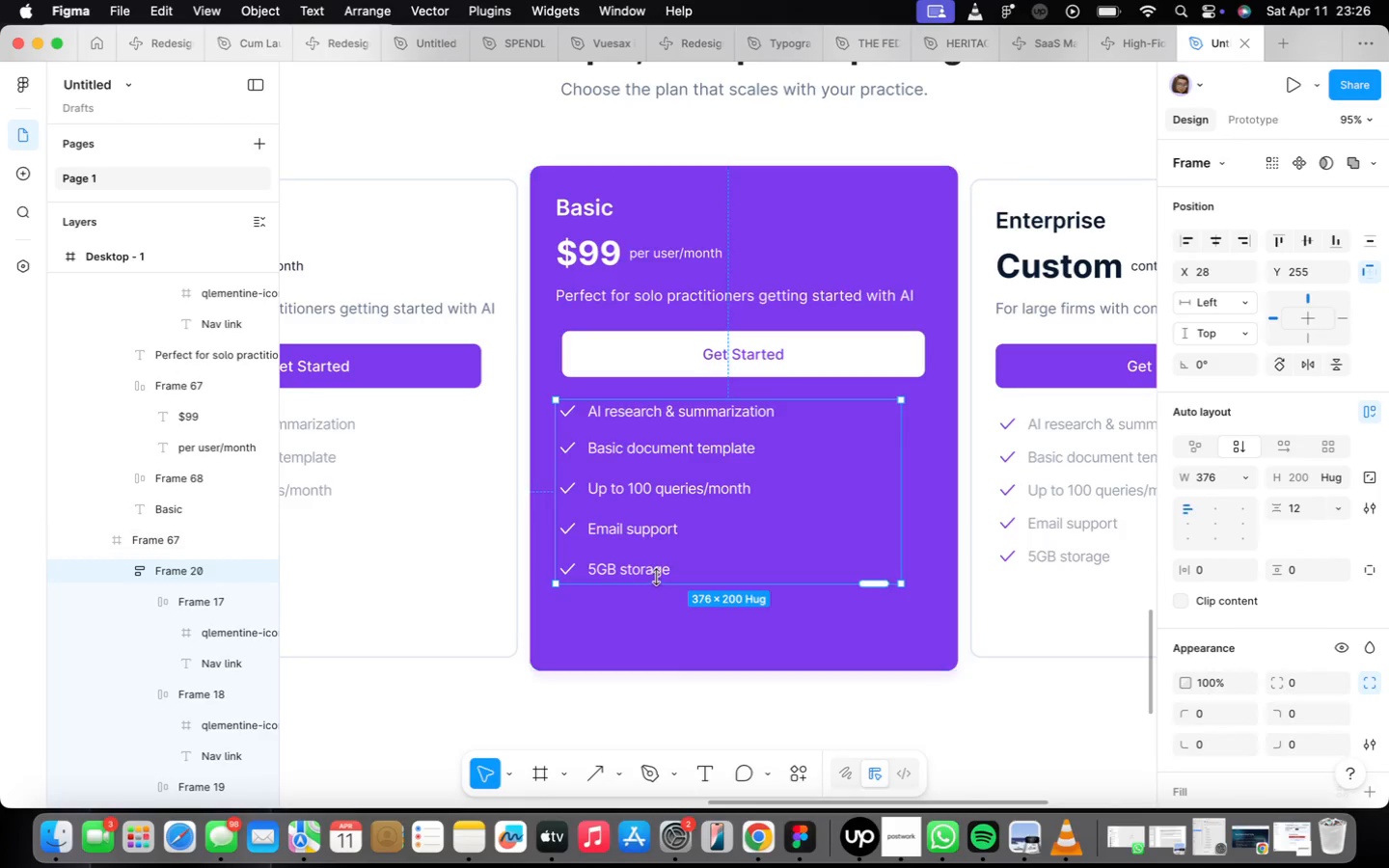 
triple_click([656, 576])
 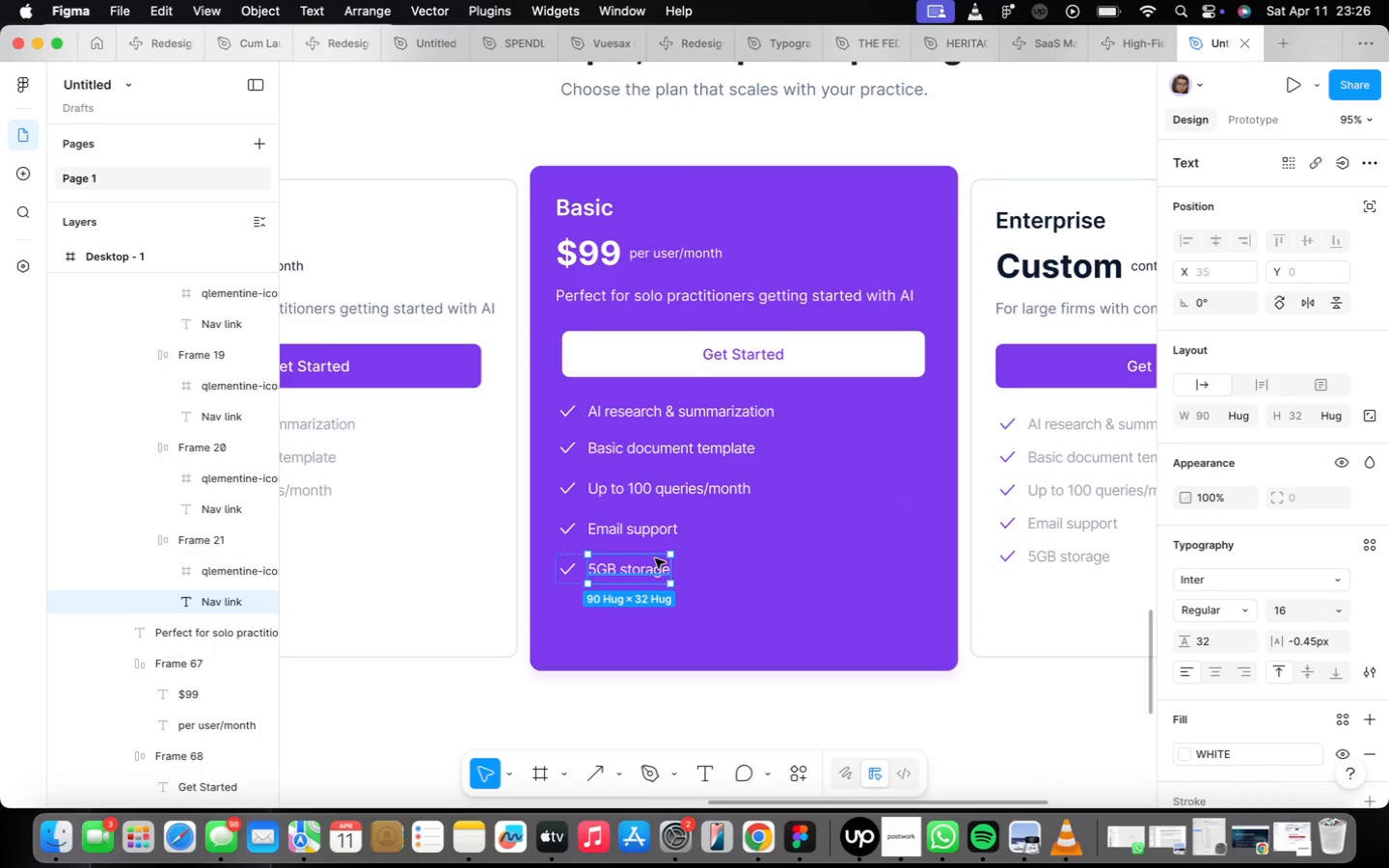 
key(Shift+ShiftLeft)
 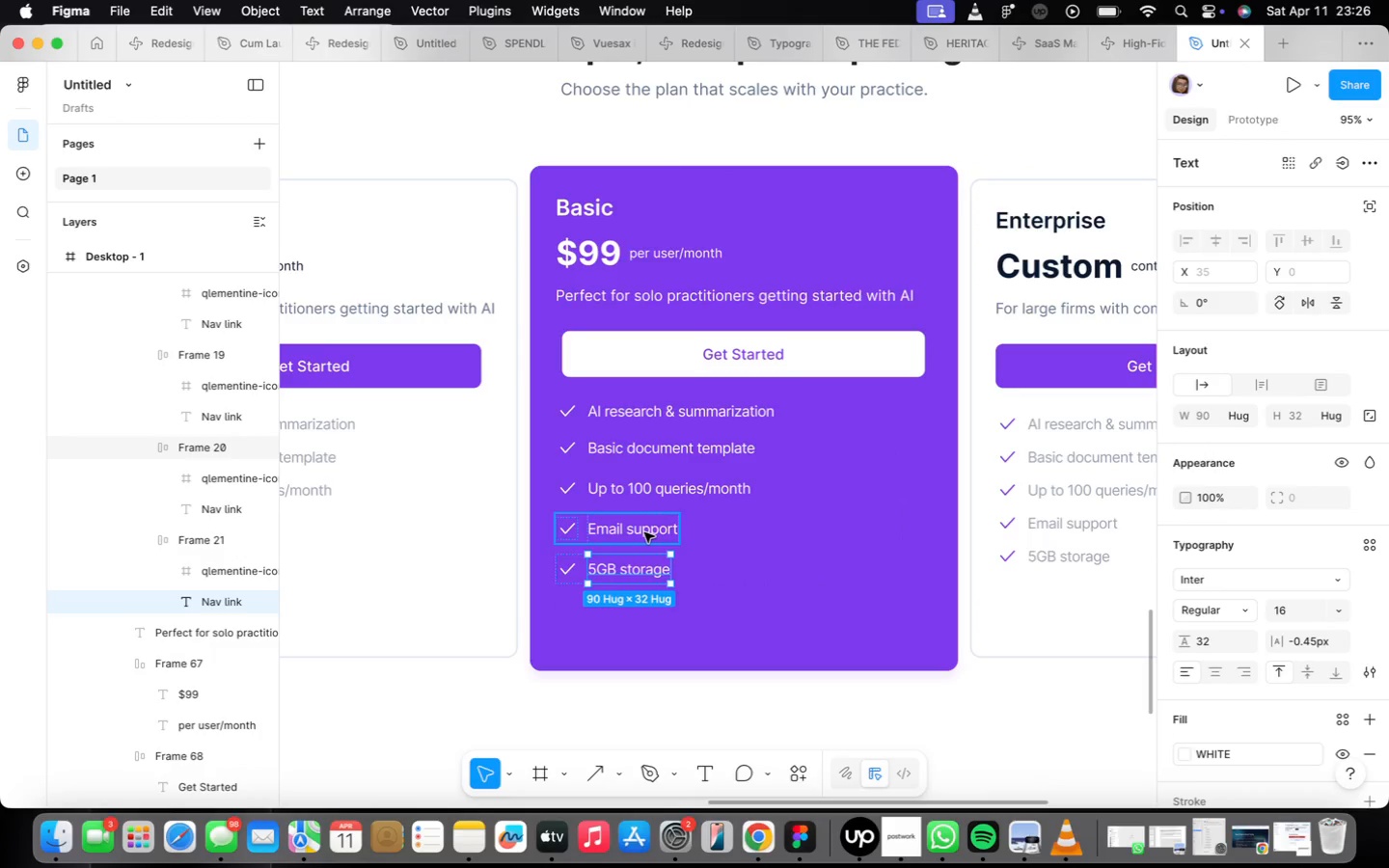 
left_click([644, 532])
 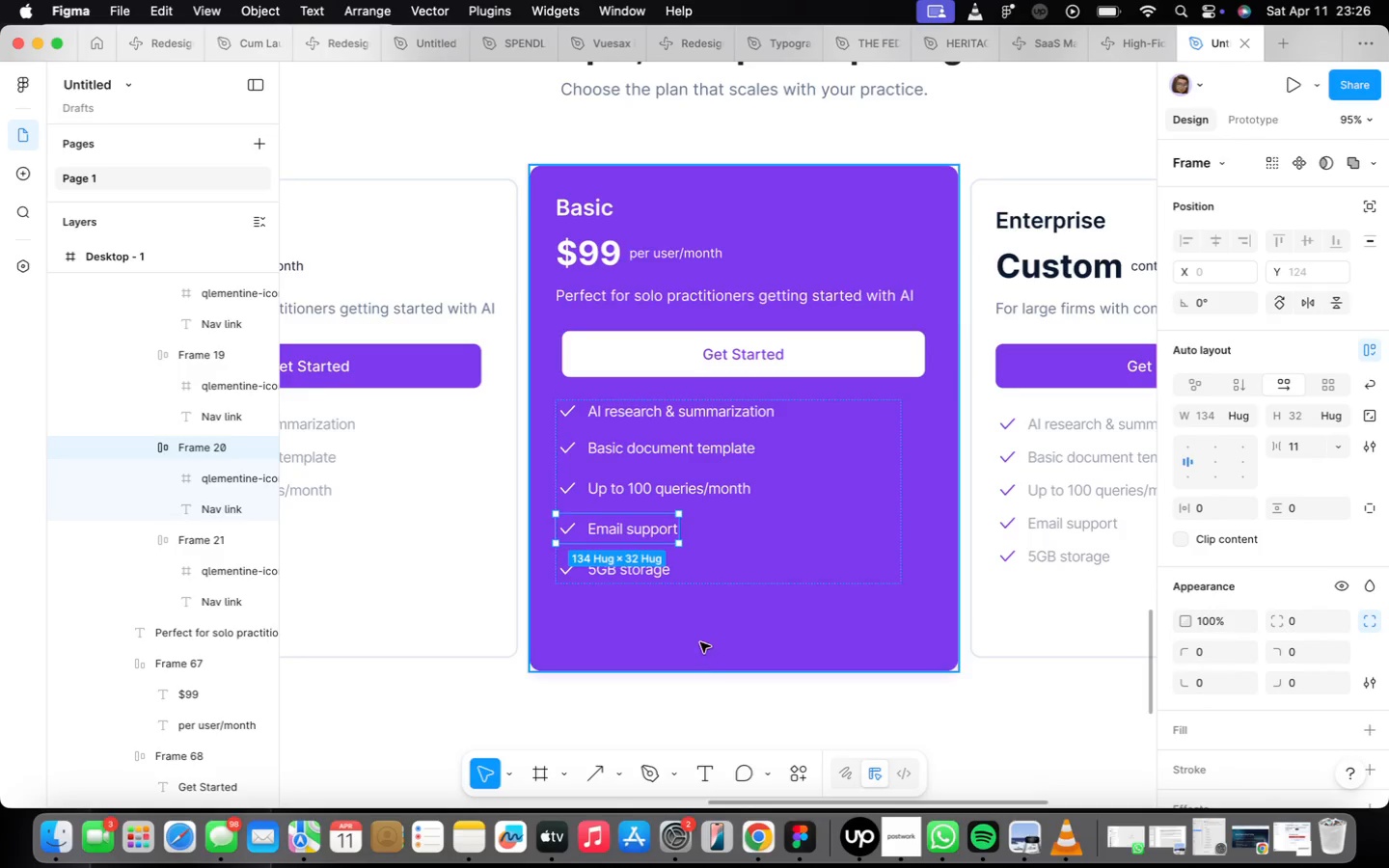 
left_click([750, 729])
 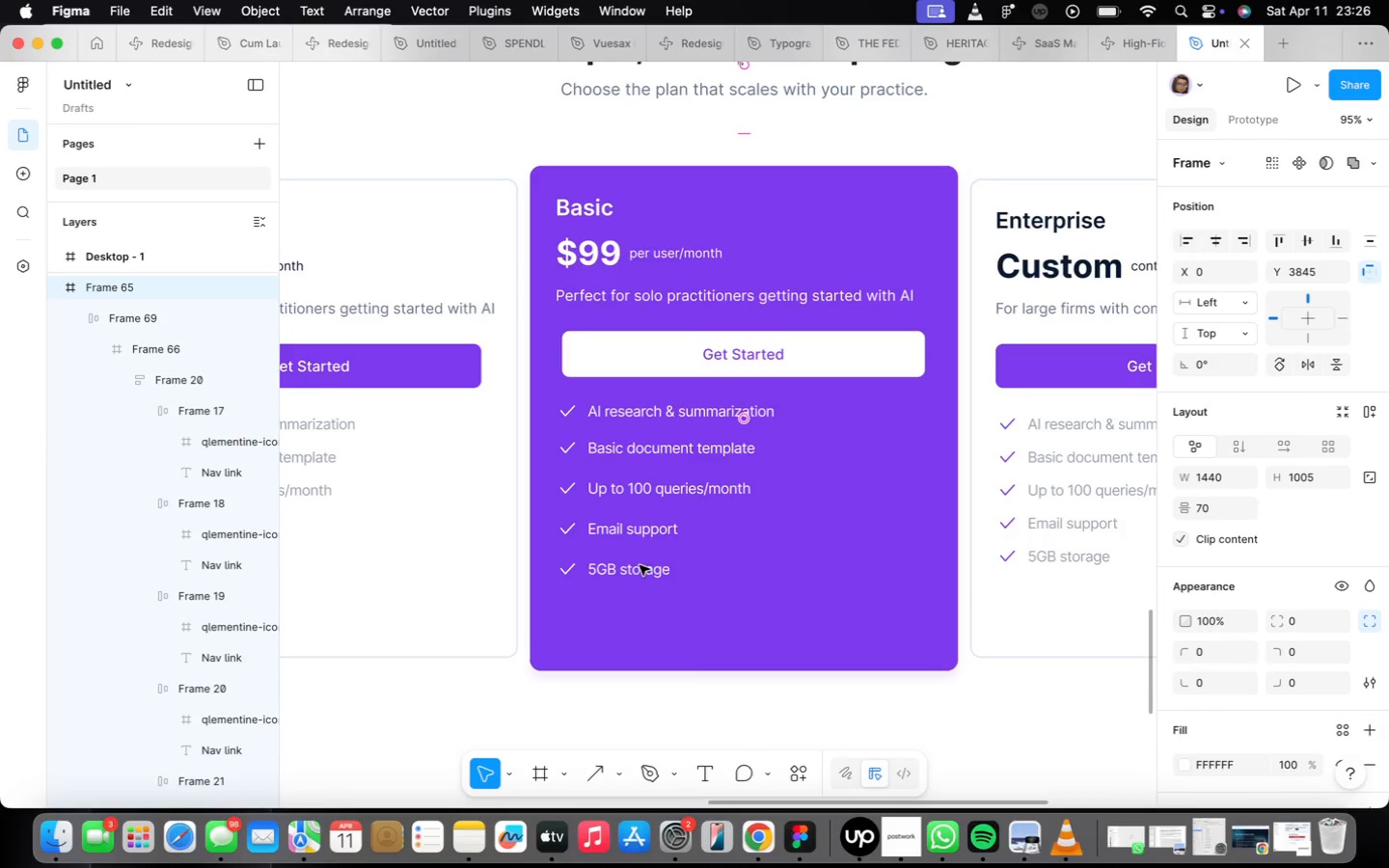 
double_click([643, 572])
 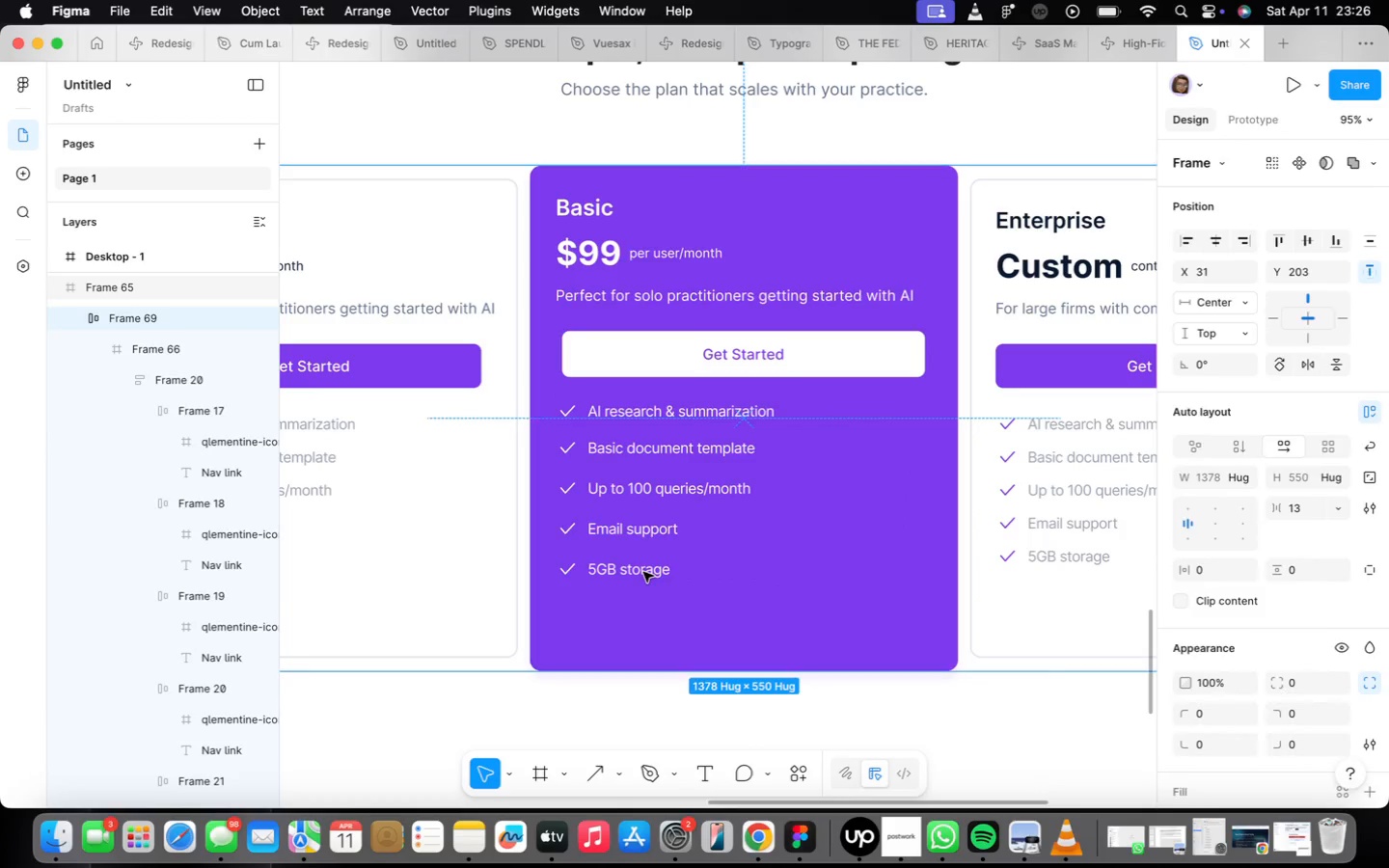 
triple_click([643, 572])
 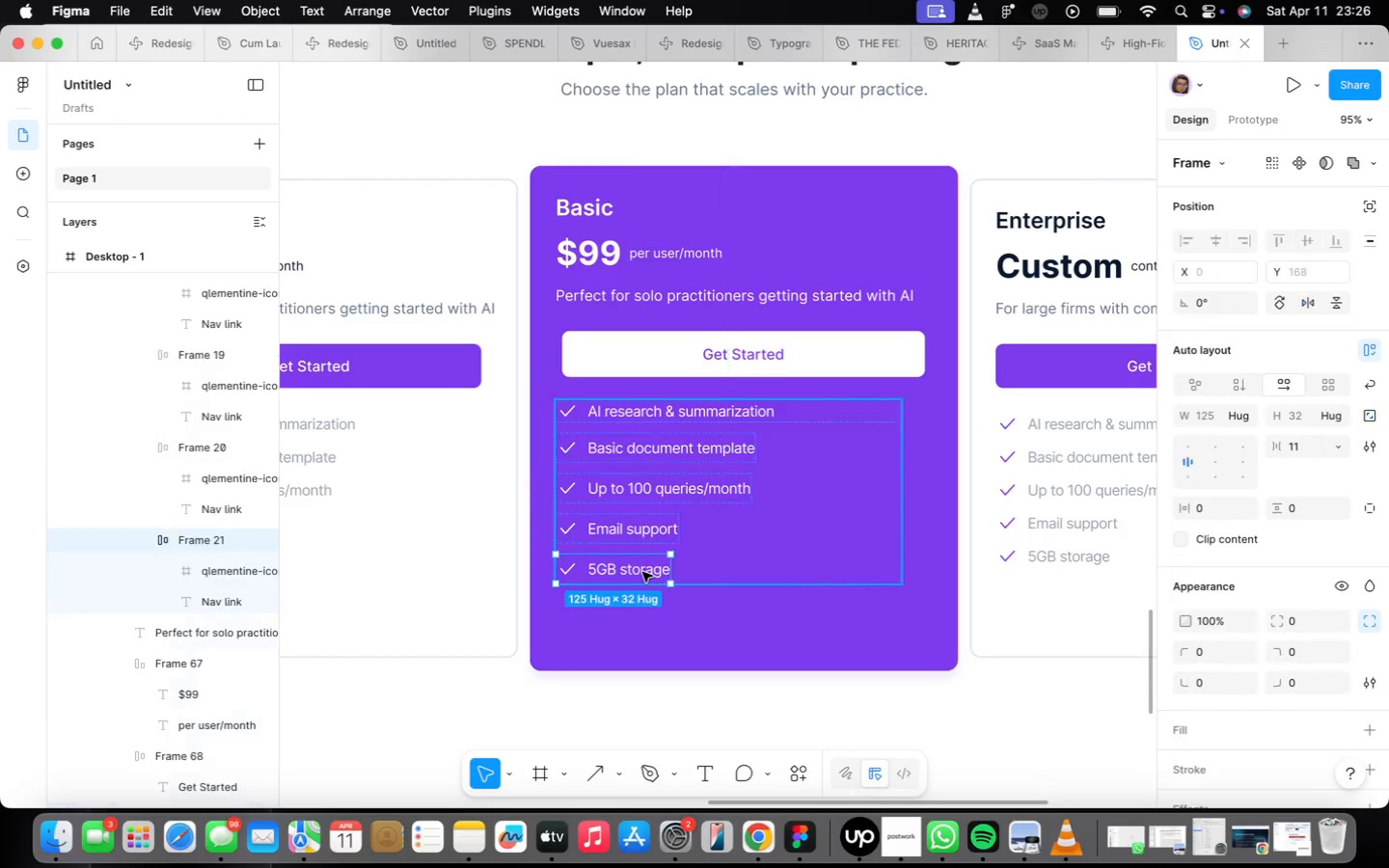 
triple_click([643, 571])
 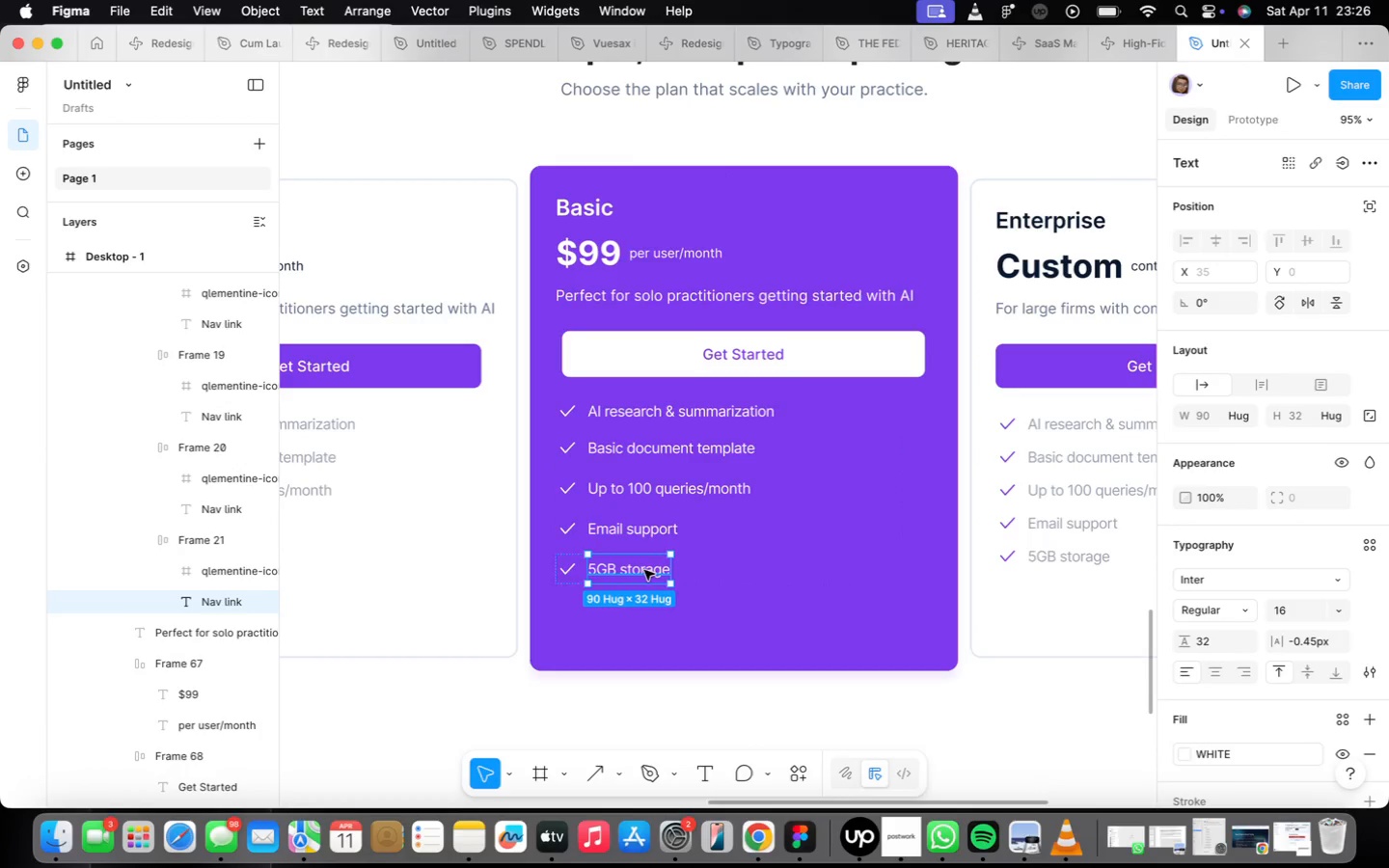 
hold_key(key=ShiftLeft, duration=5.94)
double_click([643, 539])
 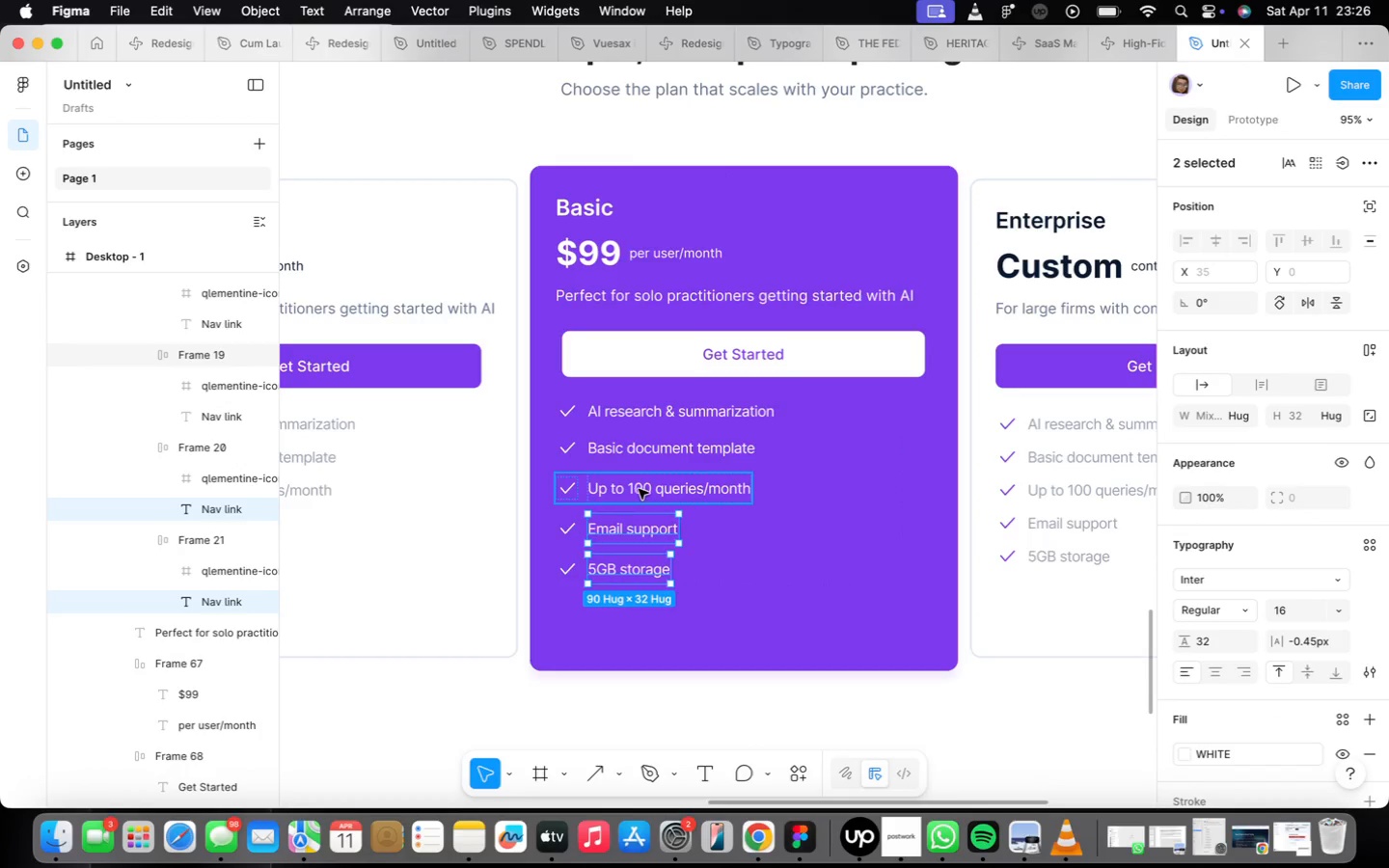 
double_click([639, 489])
 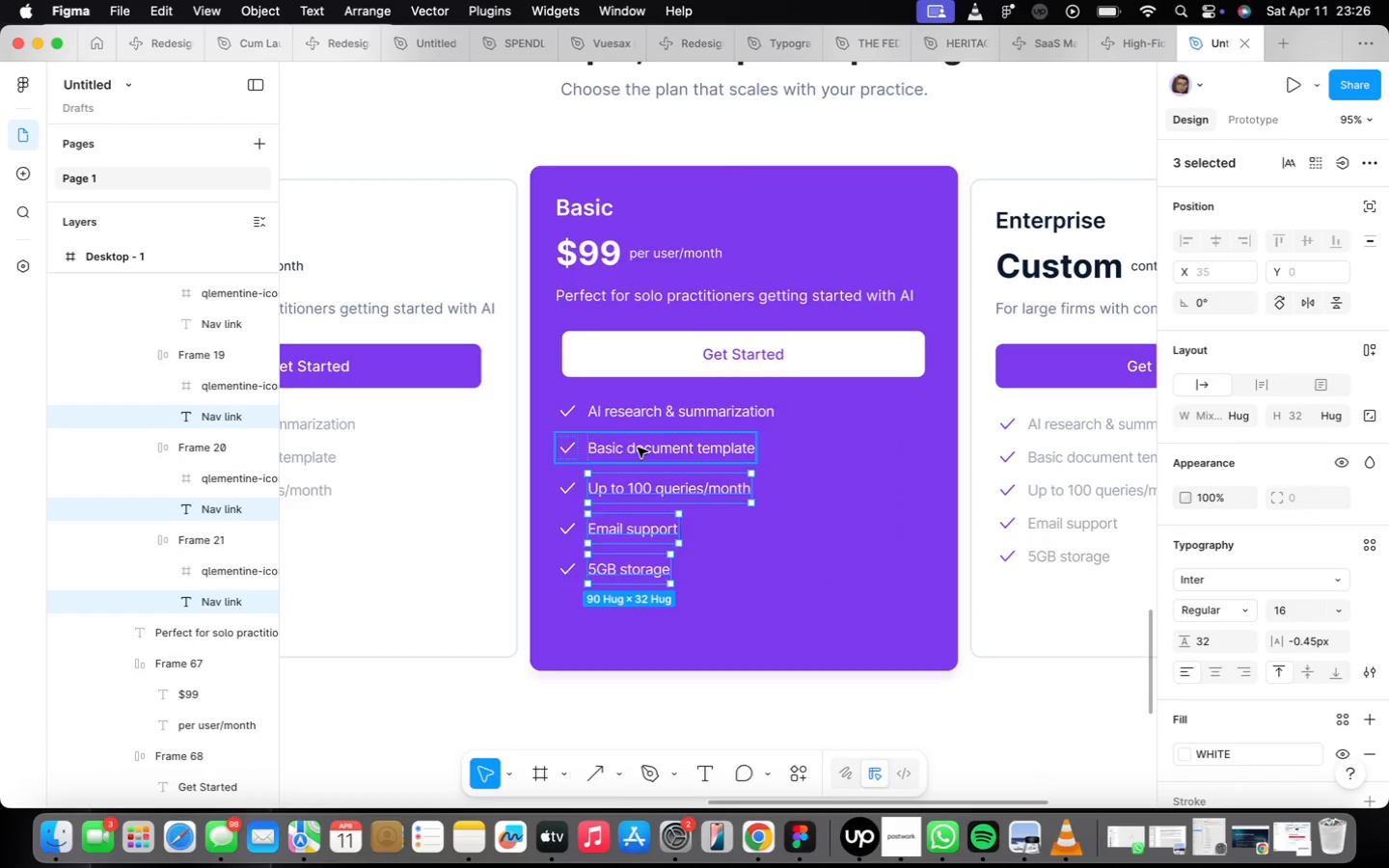 
double_click([638, 447])
 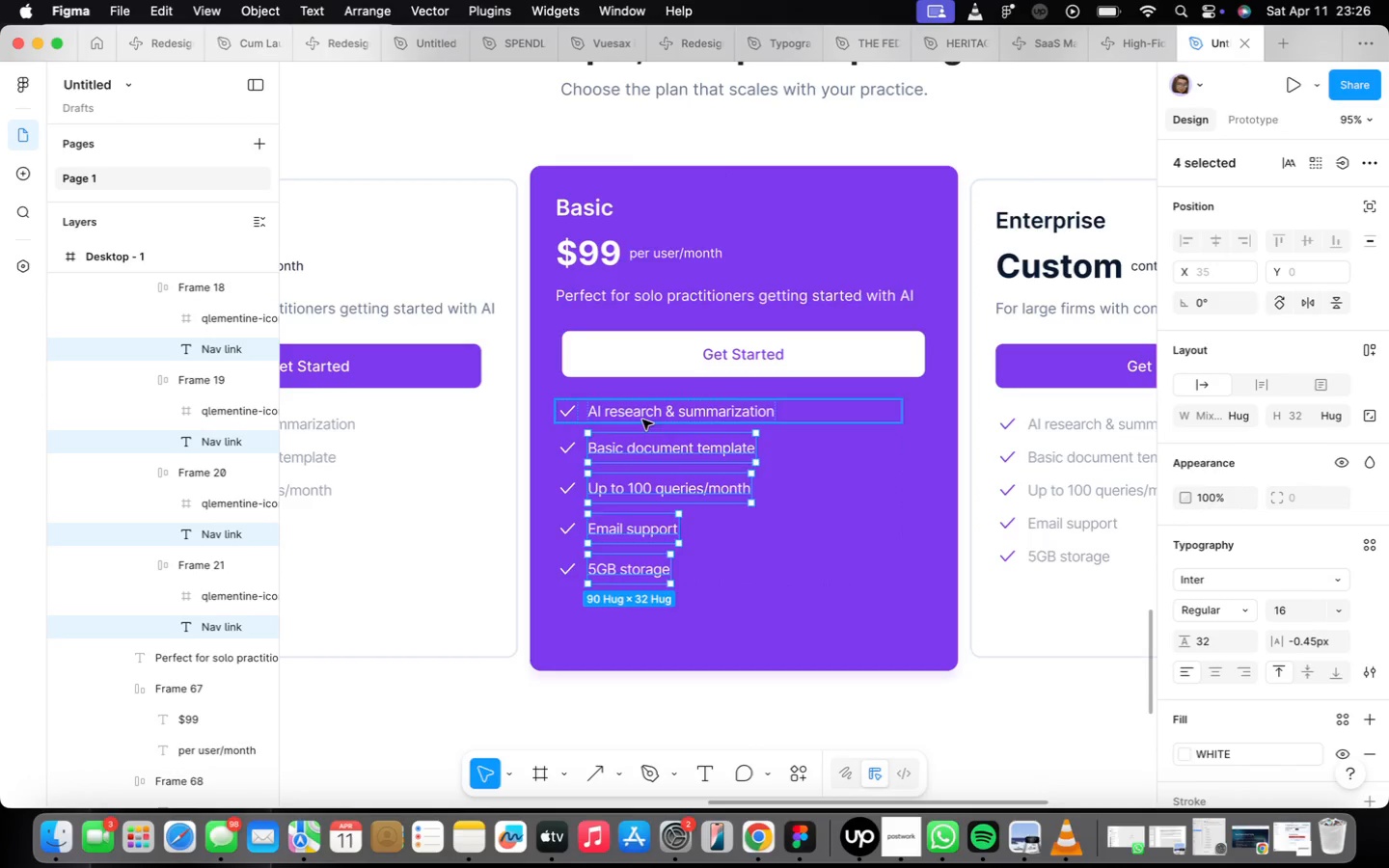 
double_click([642, 419])
 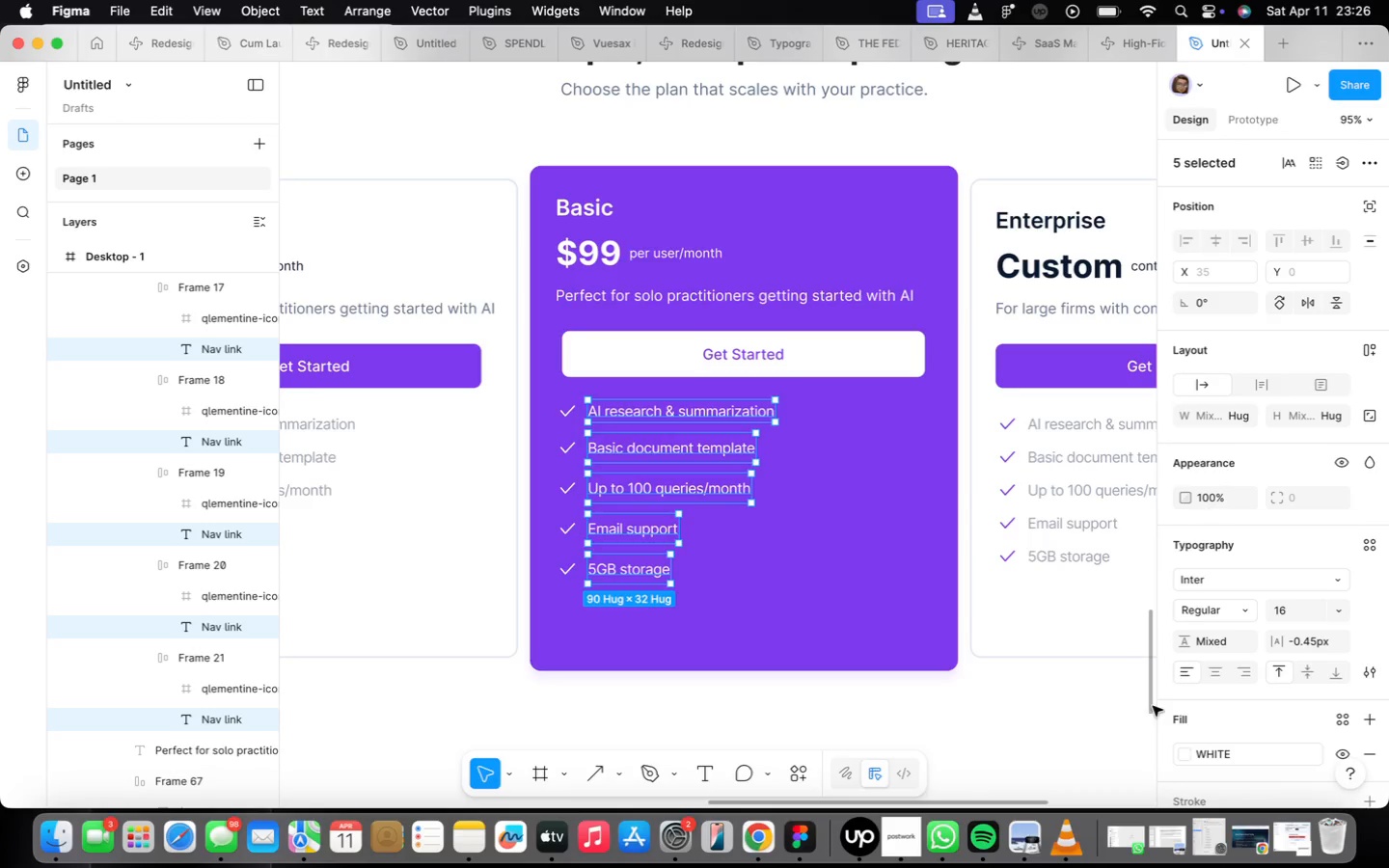 
left_click([1226, 643])
 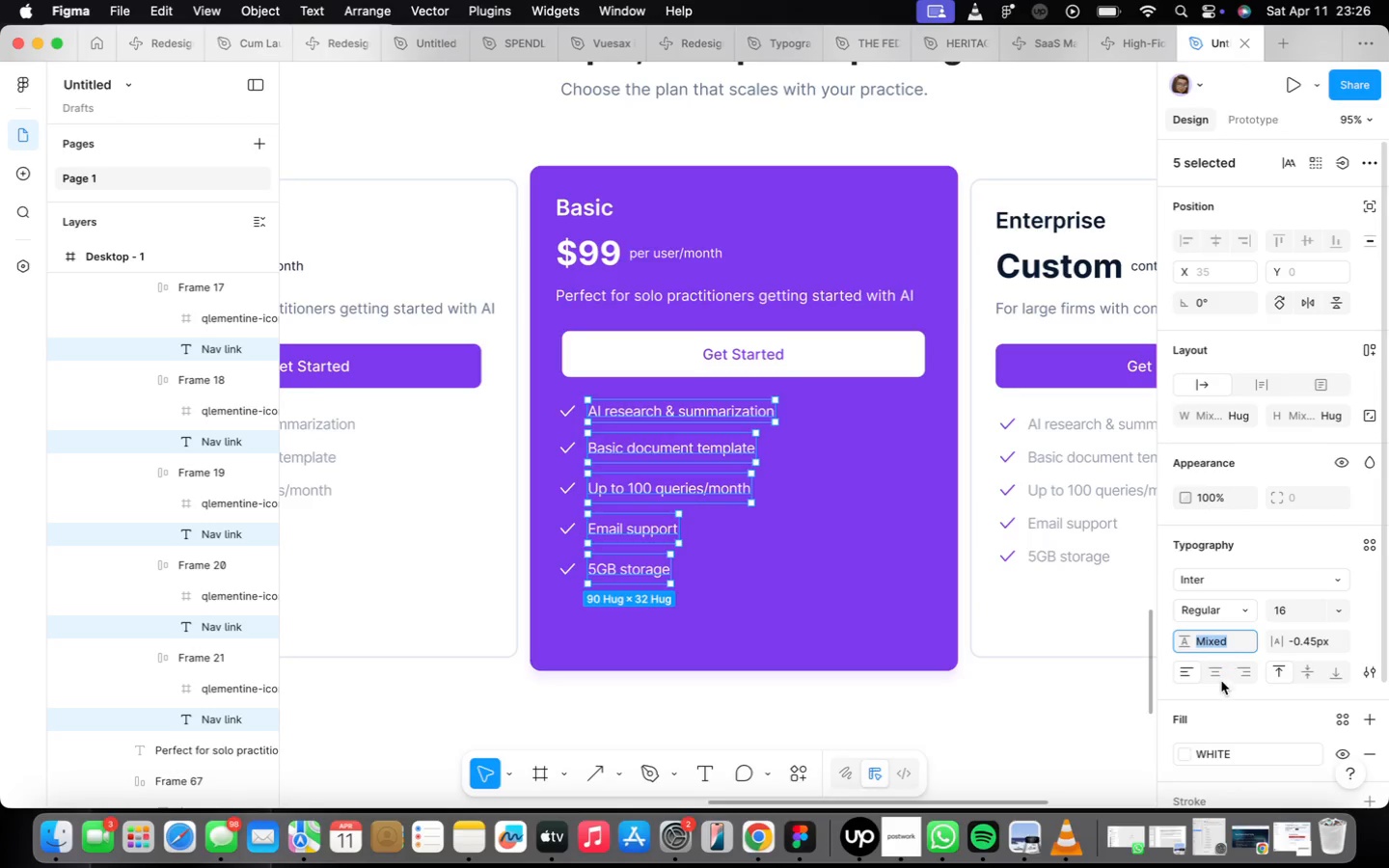 
type(24)
 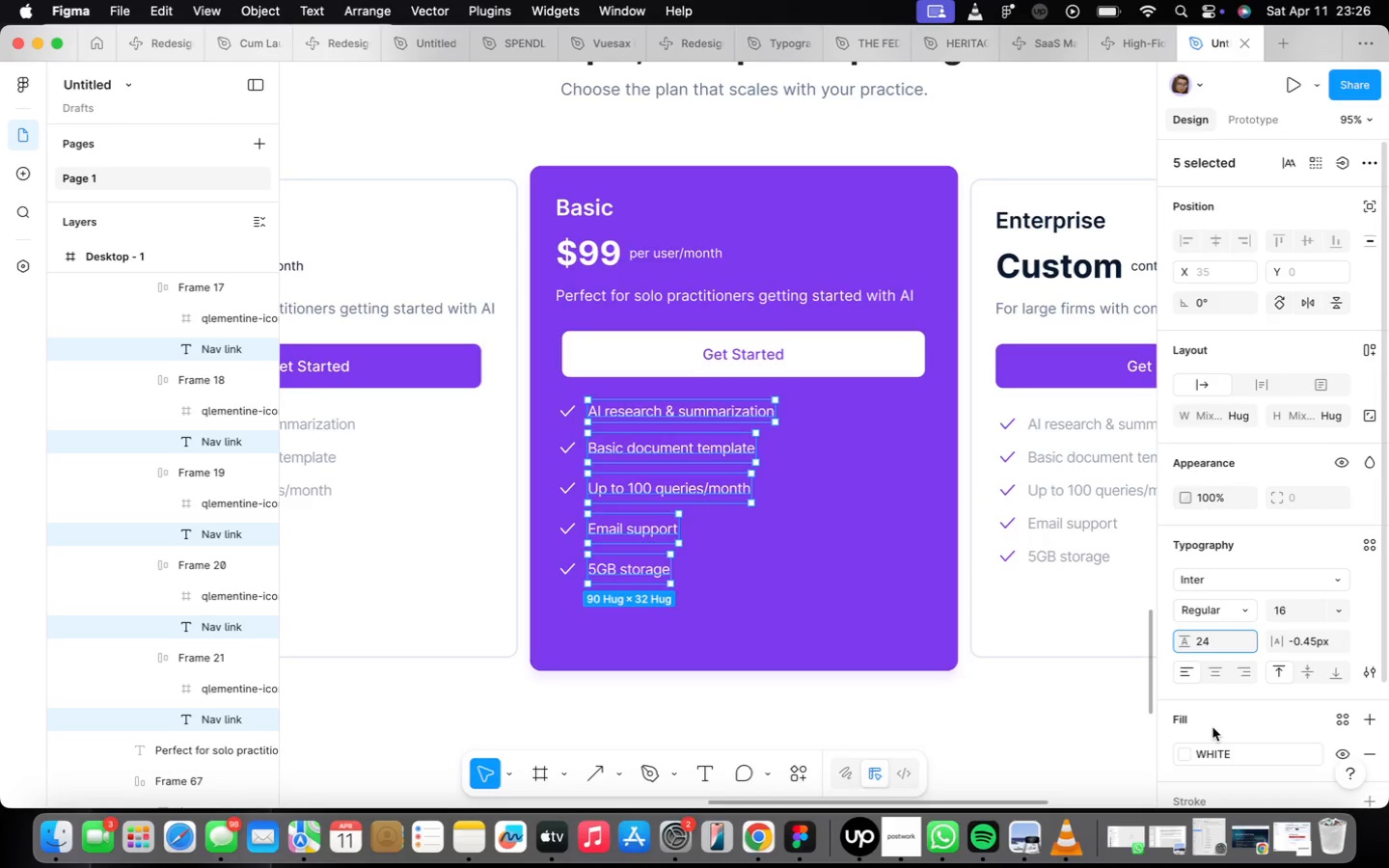 
key(Enter)
 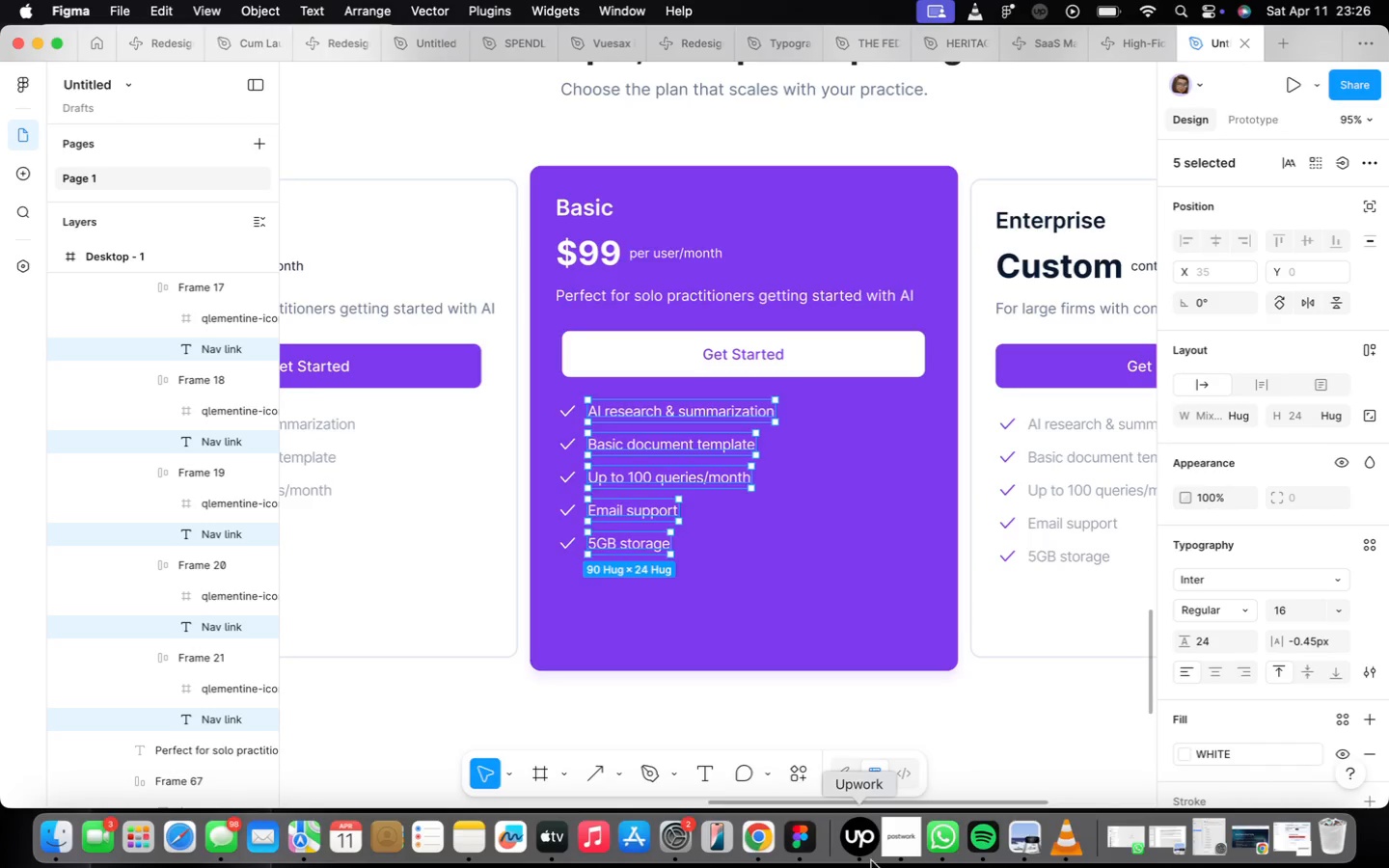 
left_click([892, 837])